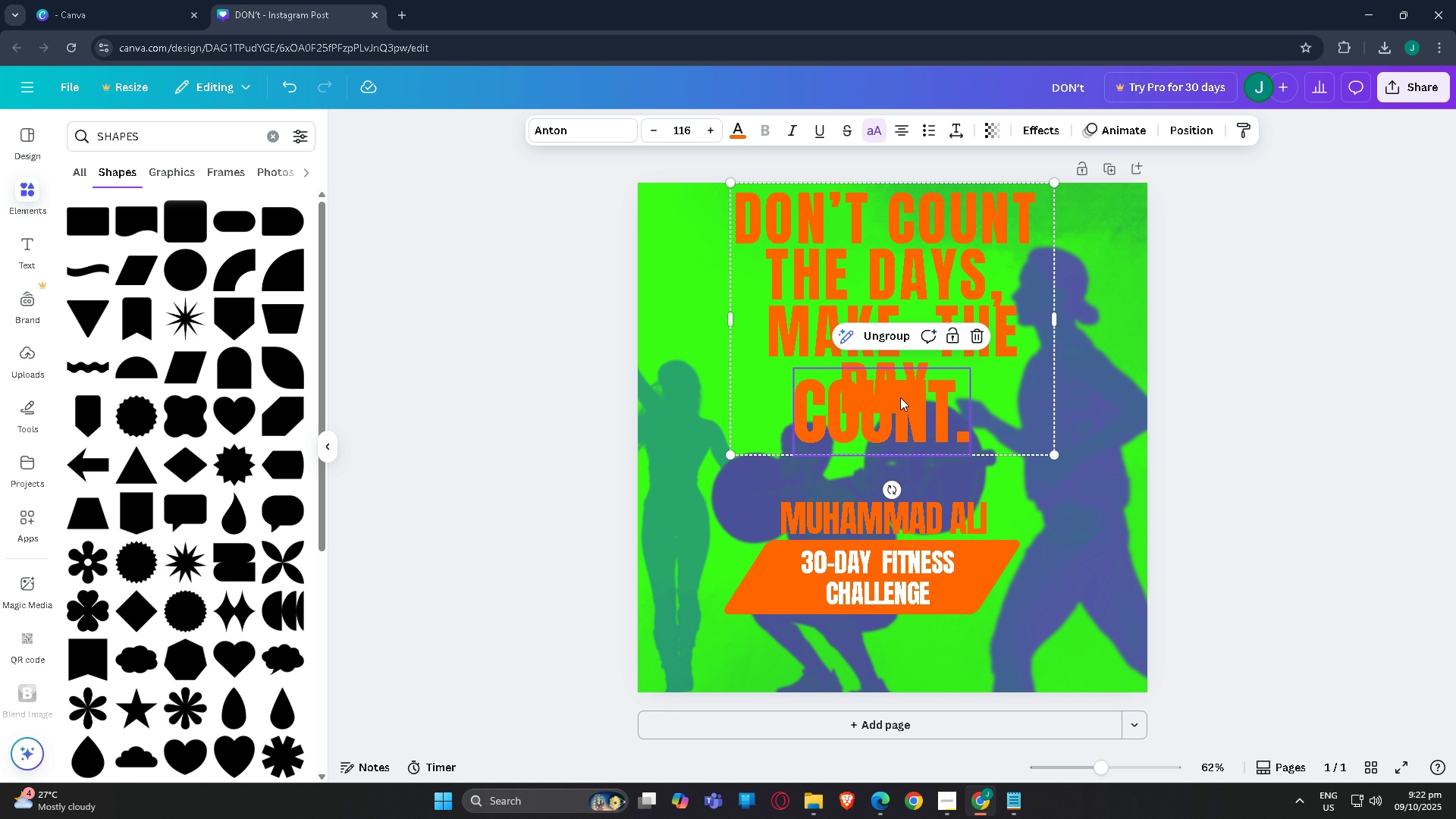 
left_click([900, 397])
 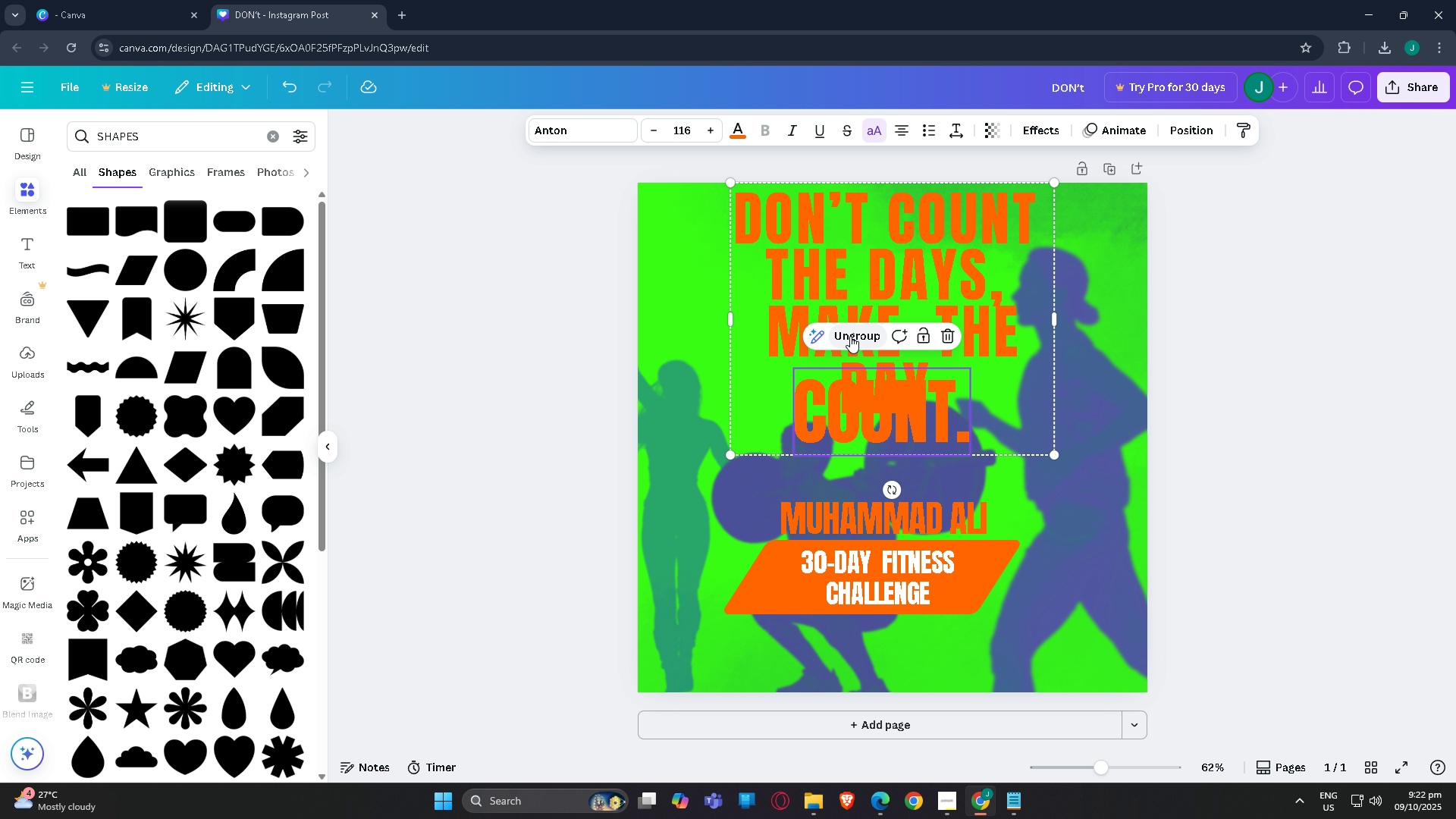 
left_click([850, 336])
 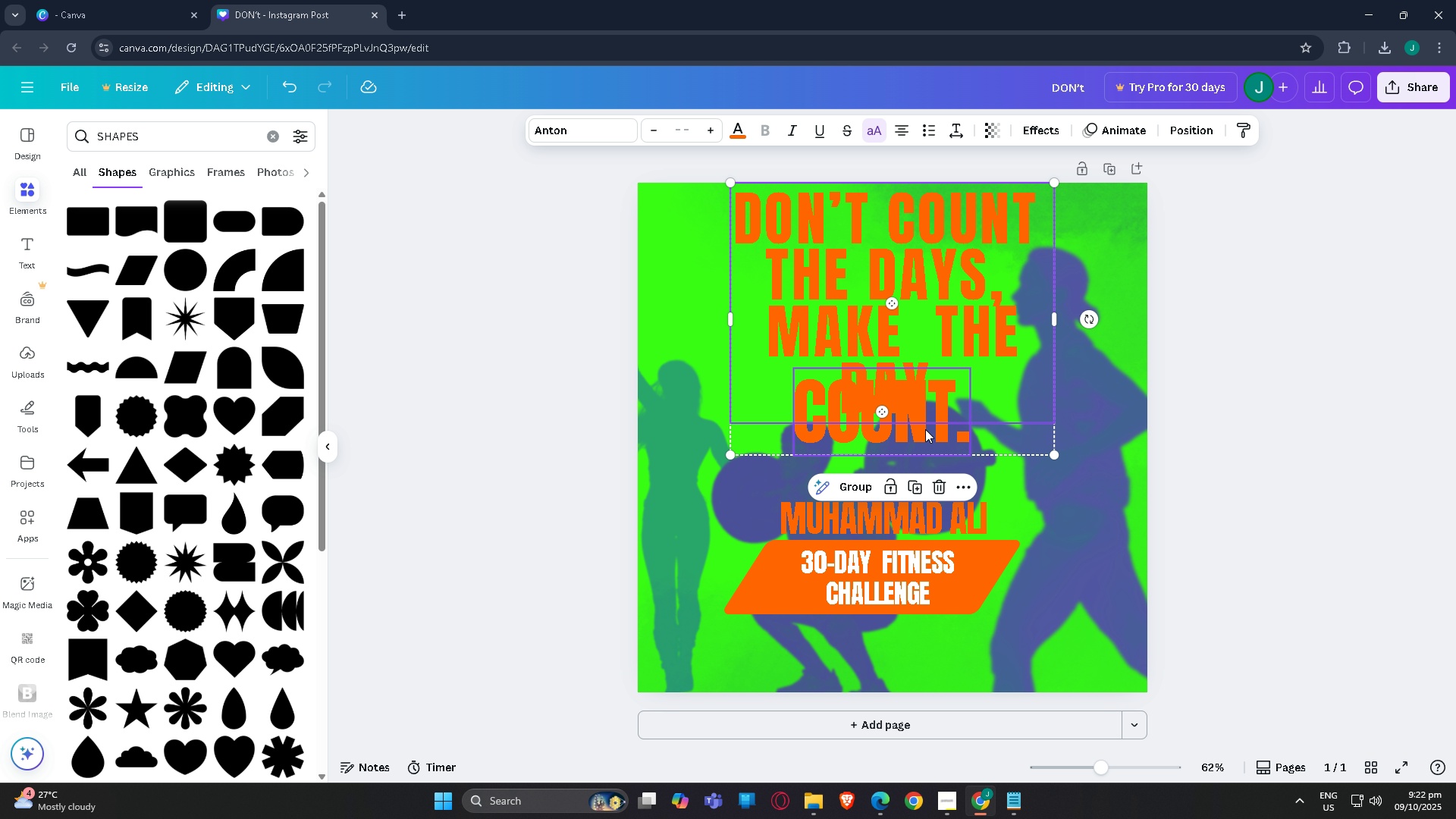 
left_click([925, 429])
 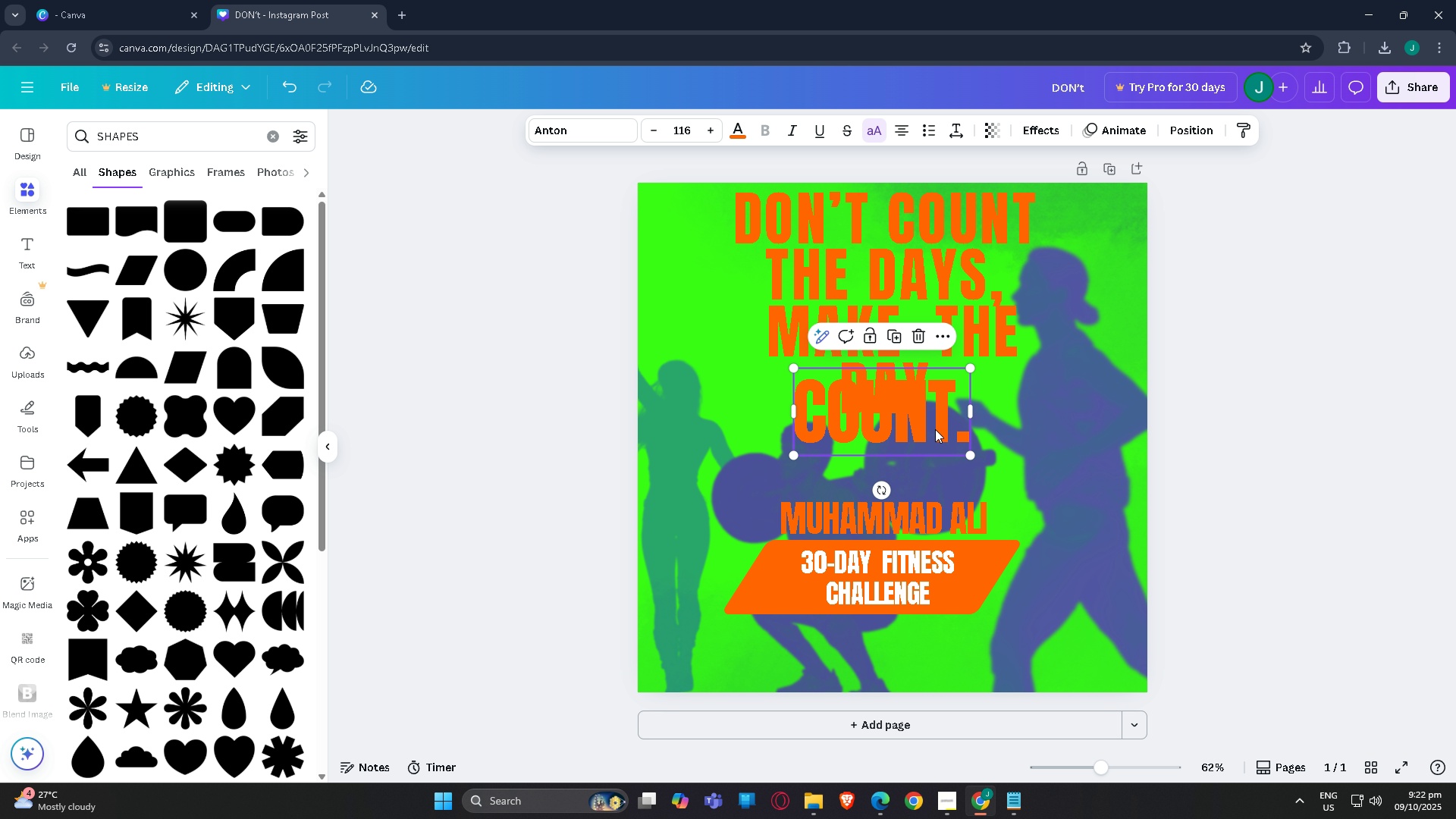 
left_click_drag(start_coordinate=[934, 428], to_coordinate=[934, 471])
 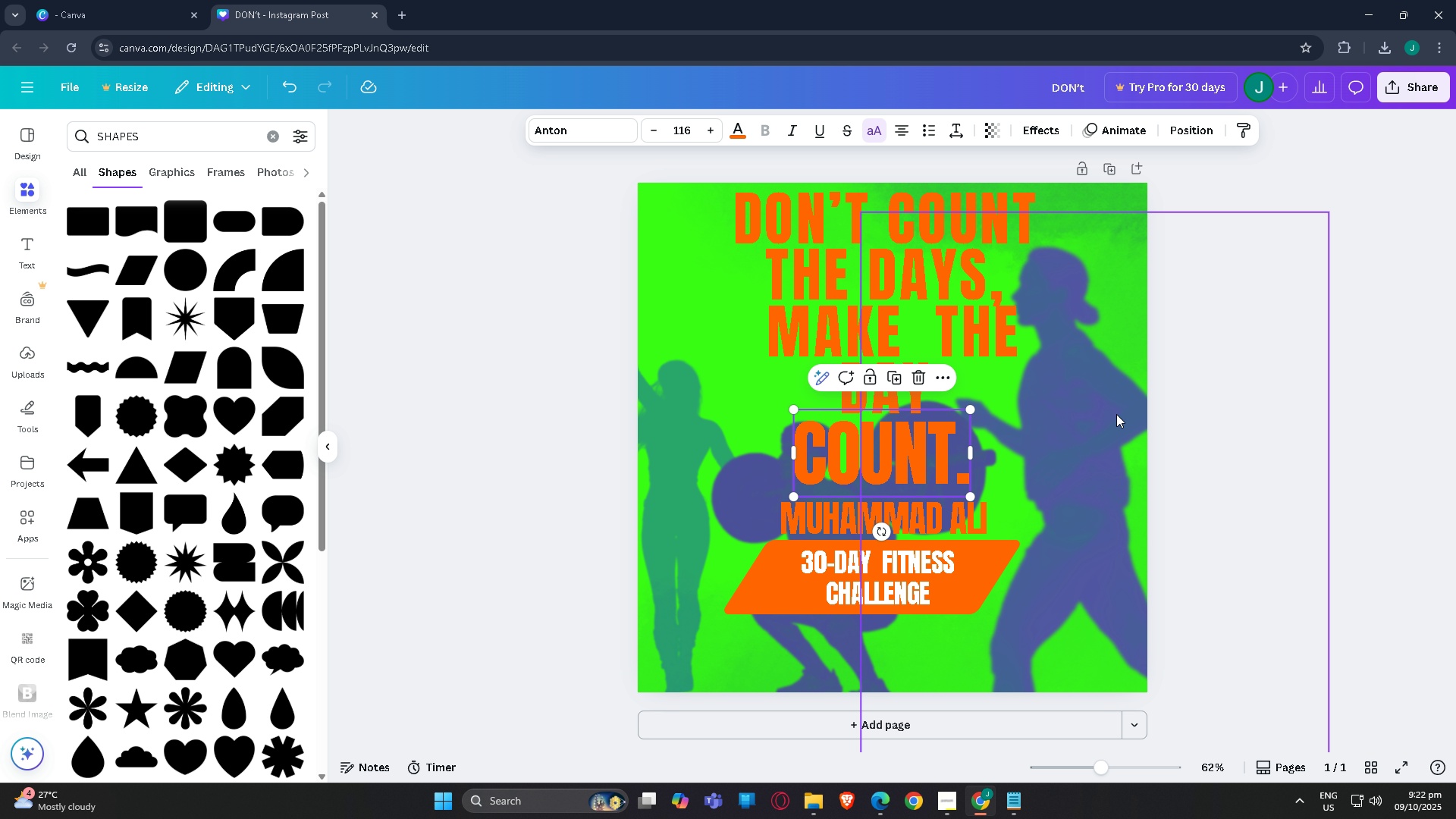 
scroll: coordinate [1115, 419], scroll_direction: up, amount: 3.0
 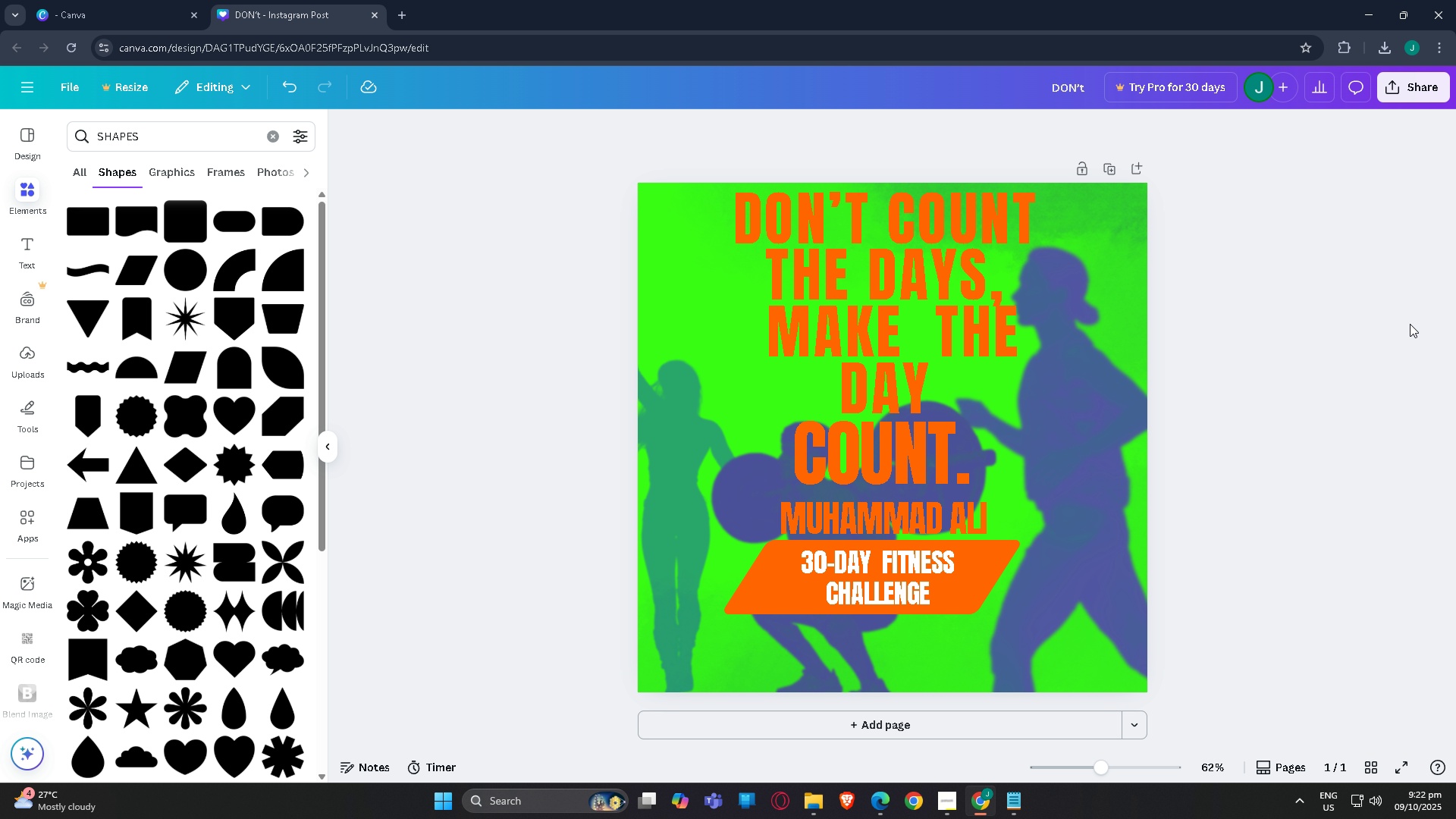 
left_click([1410, 325])
 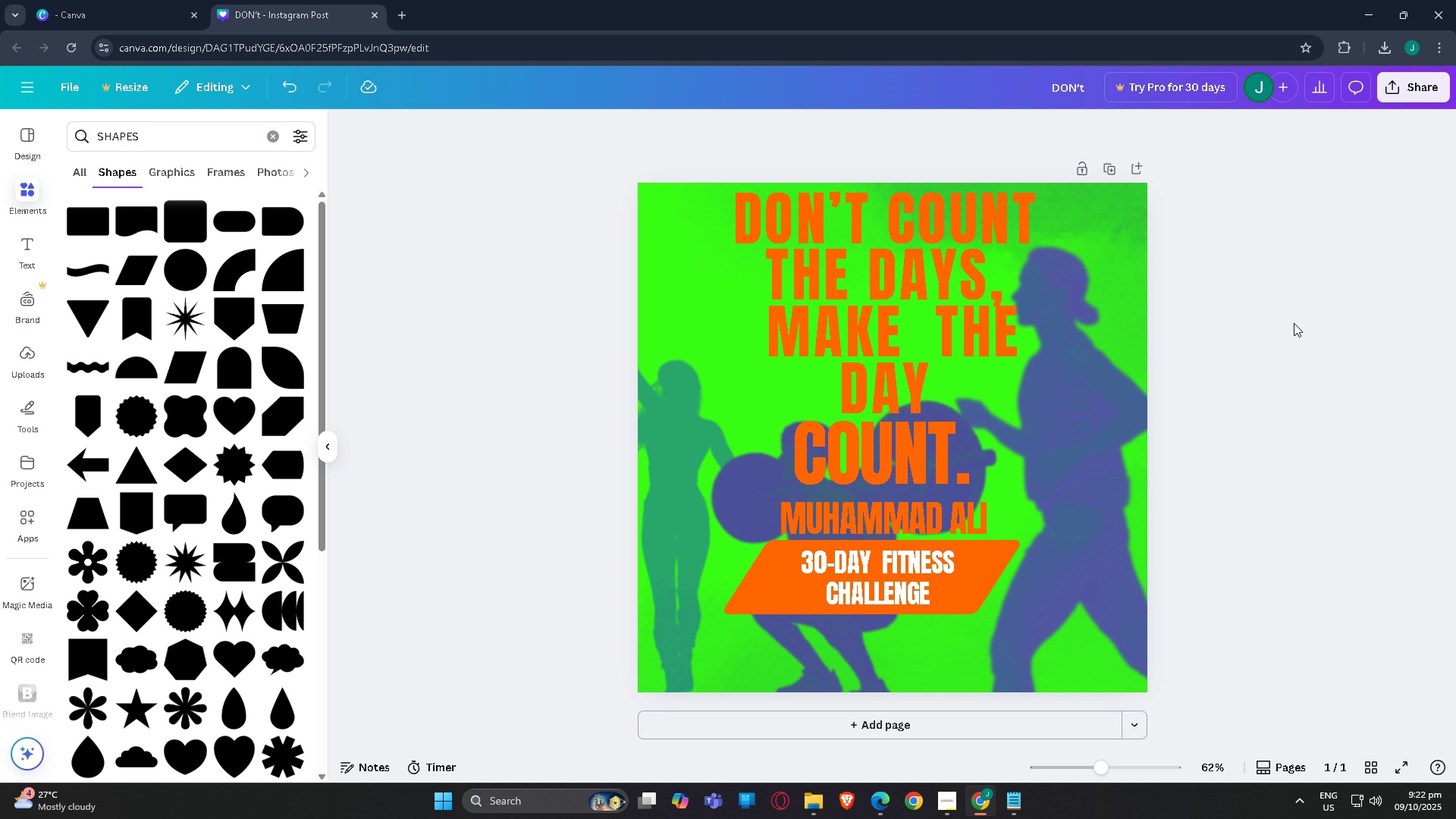 
scroll: coordinate [1259, 323], scroll_direction: up, amount: 2.0
 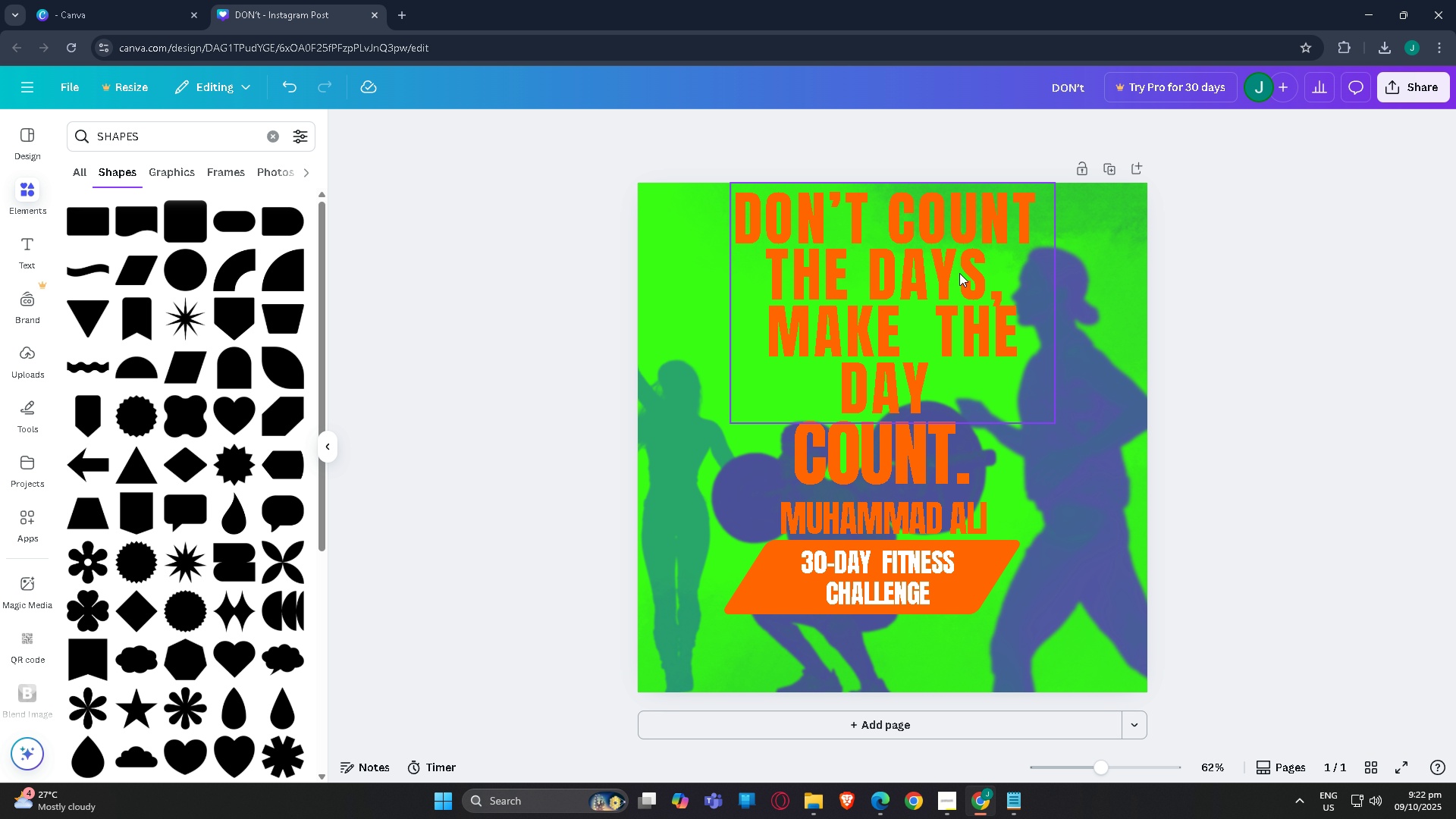 
left_click([959, 273])
 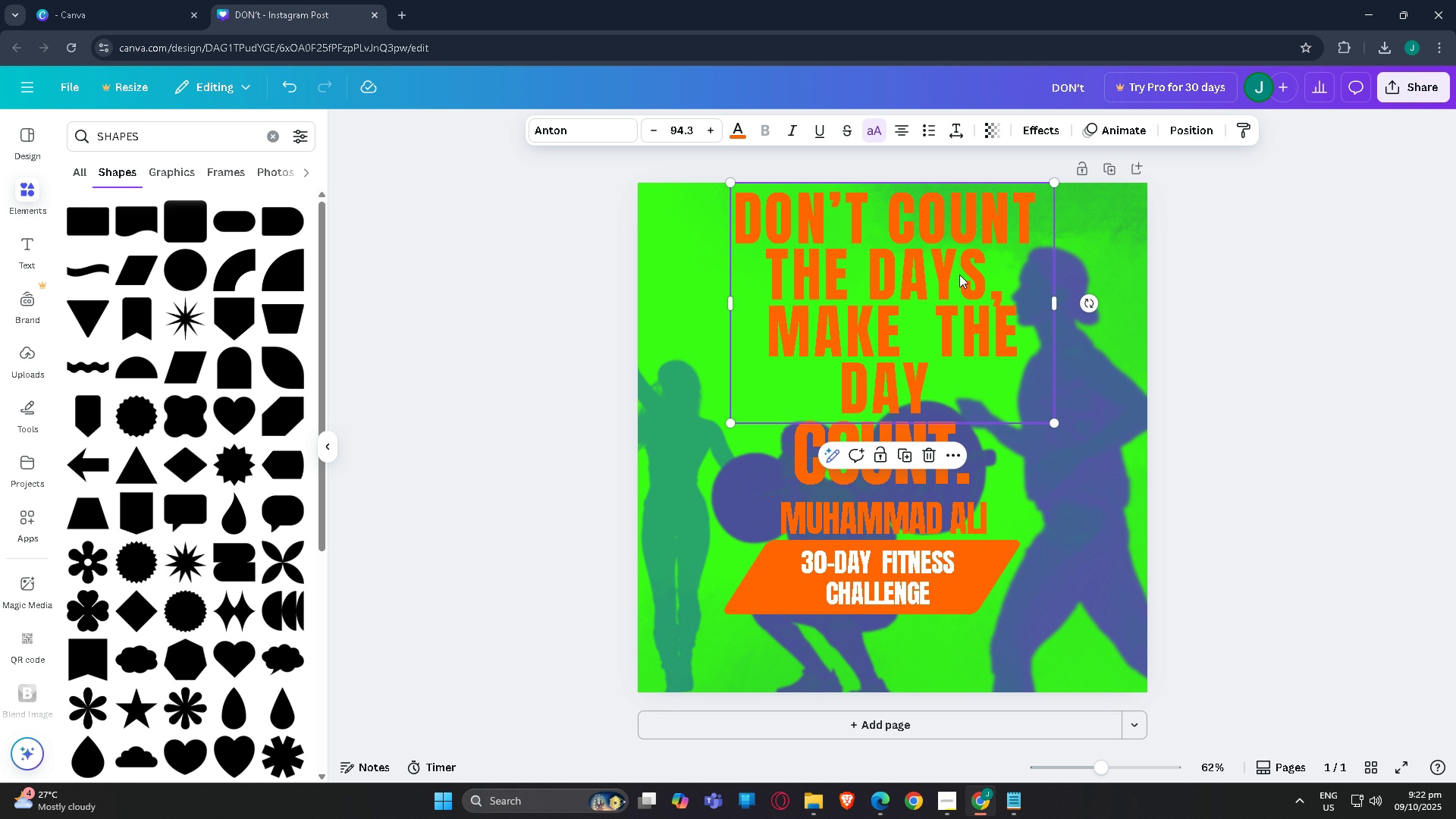 
left_click_drag(start_coordinate=[959, 271], to_coordinate=[960, 277])
 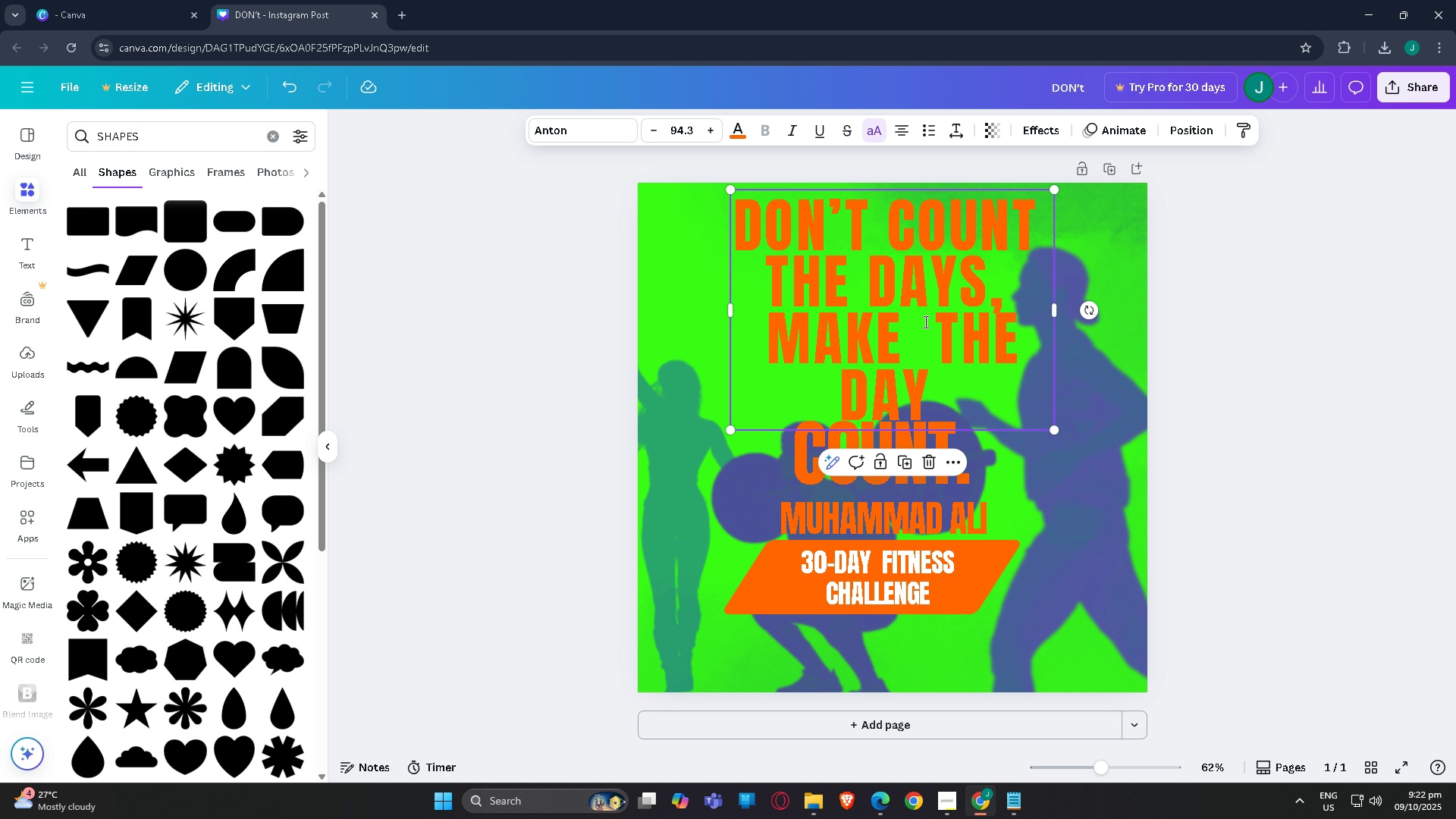 
double_click([924, 322])
 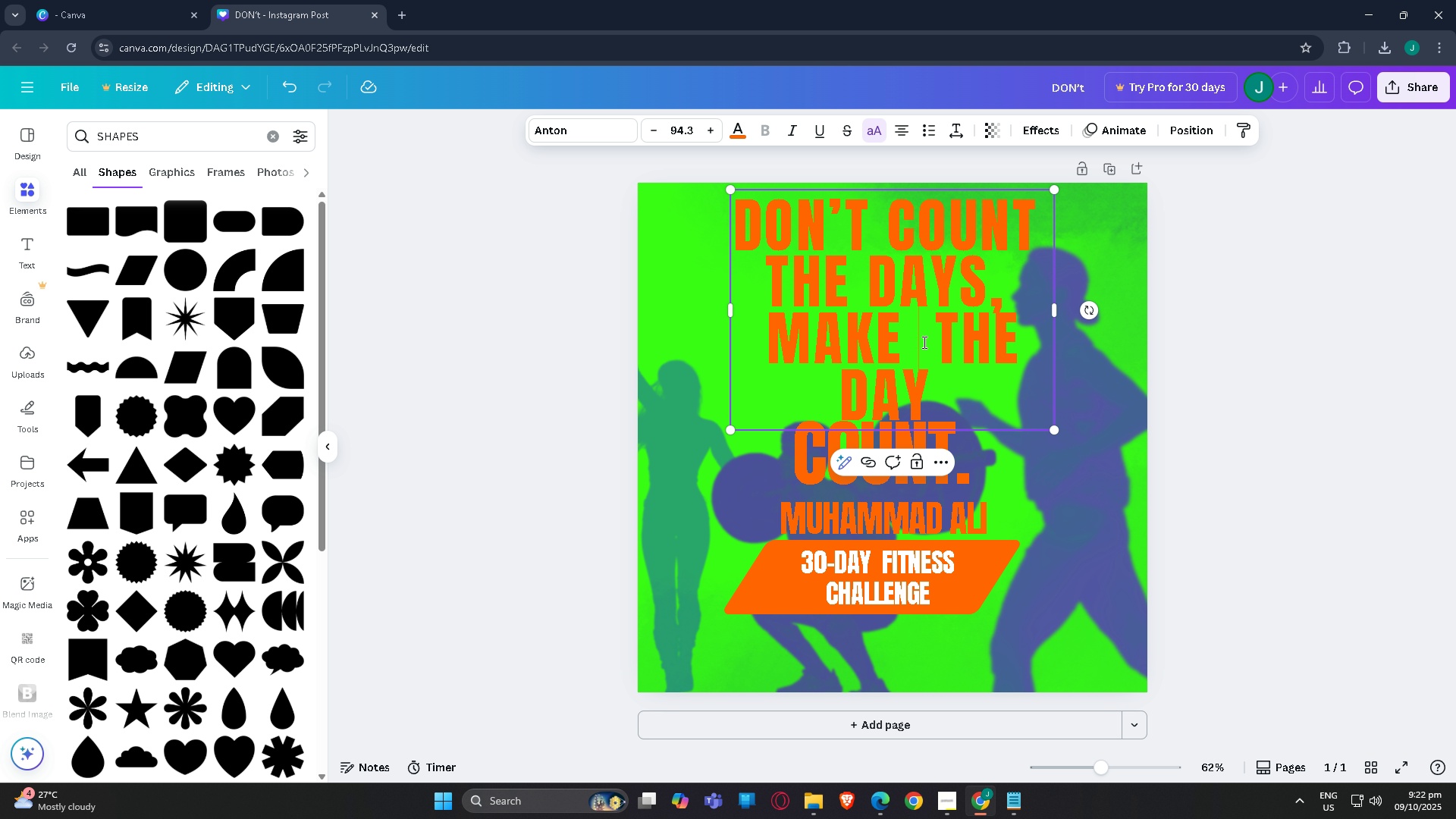 
triple_click([923, 342])
 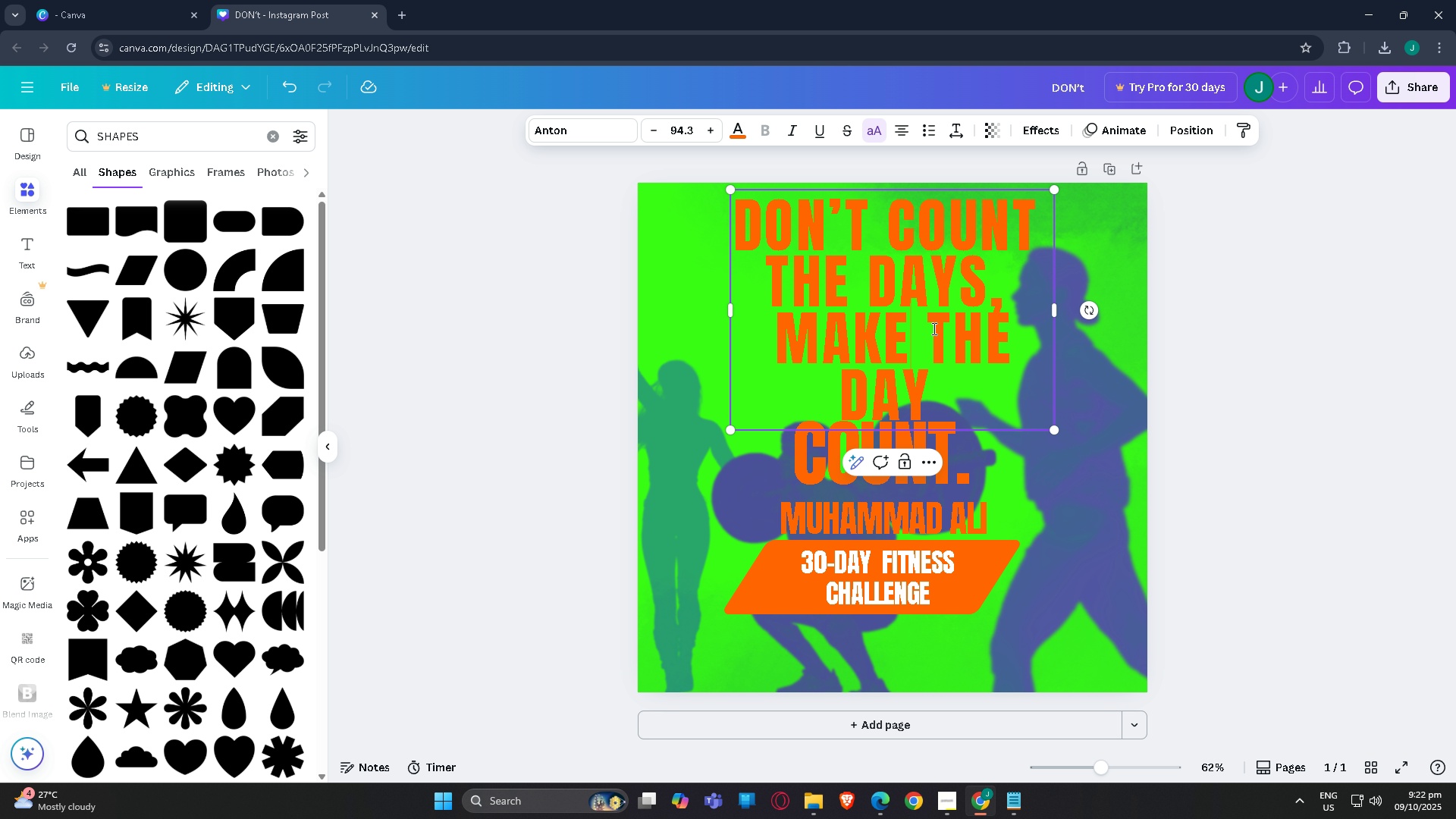 
key(Backspace)
 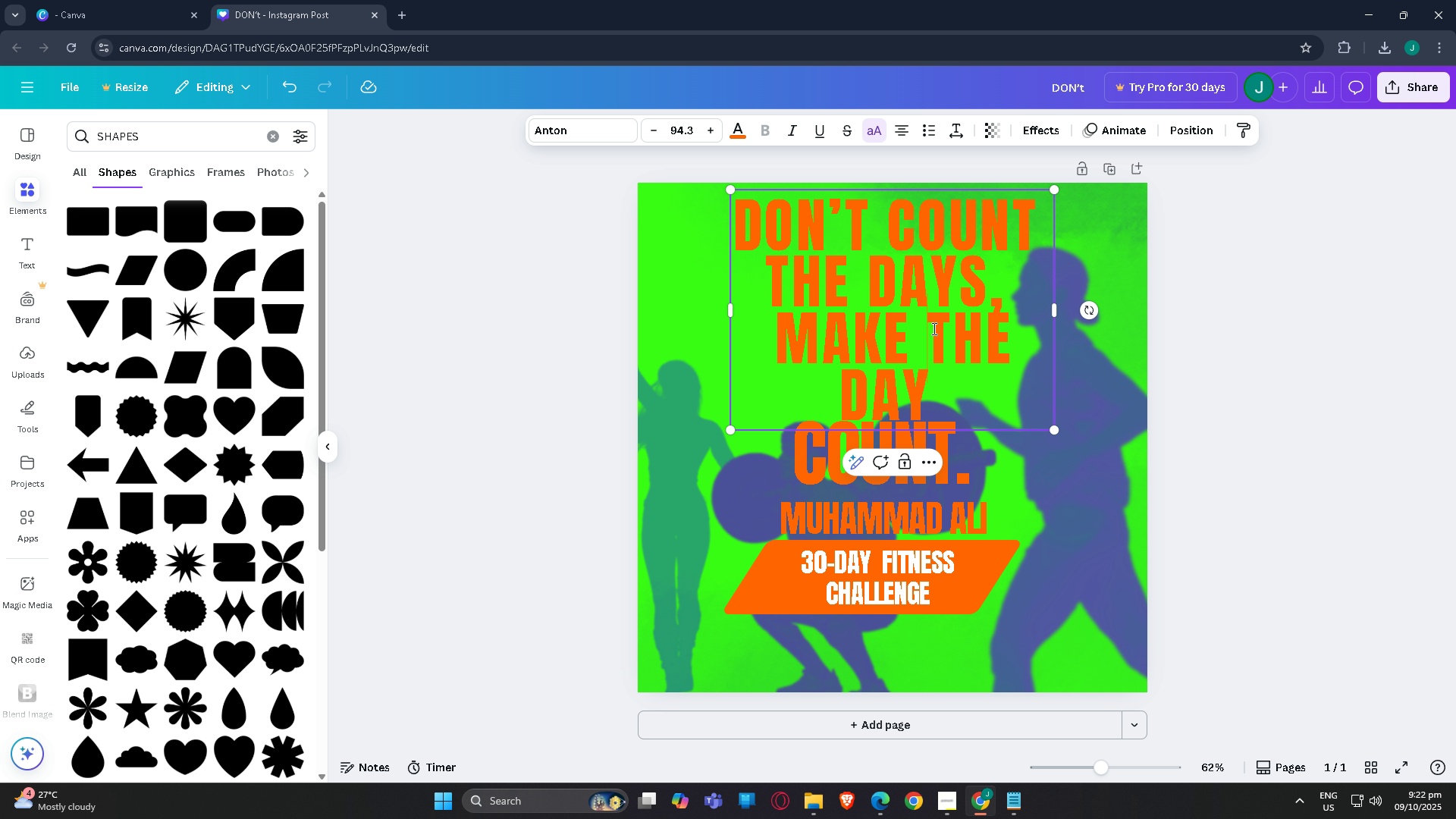 
left_click([933, 328])
 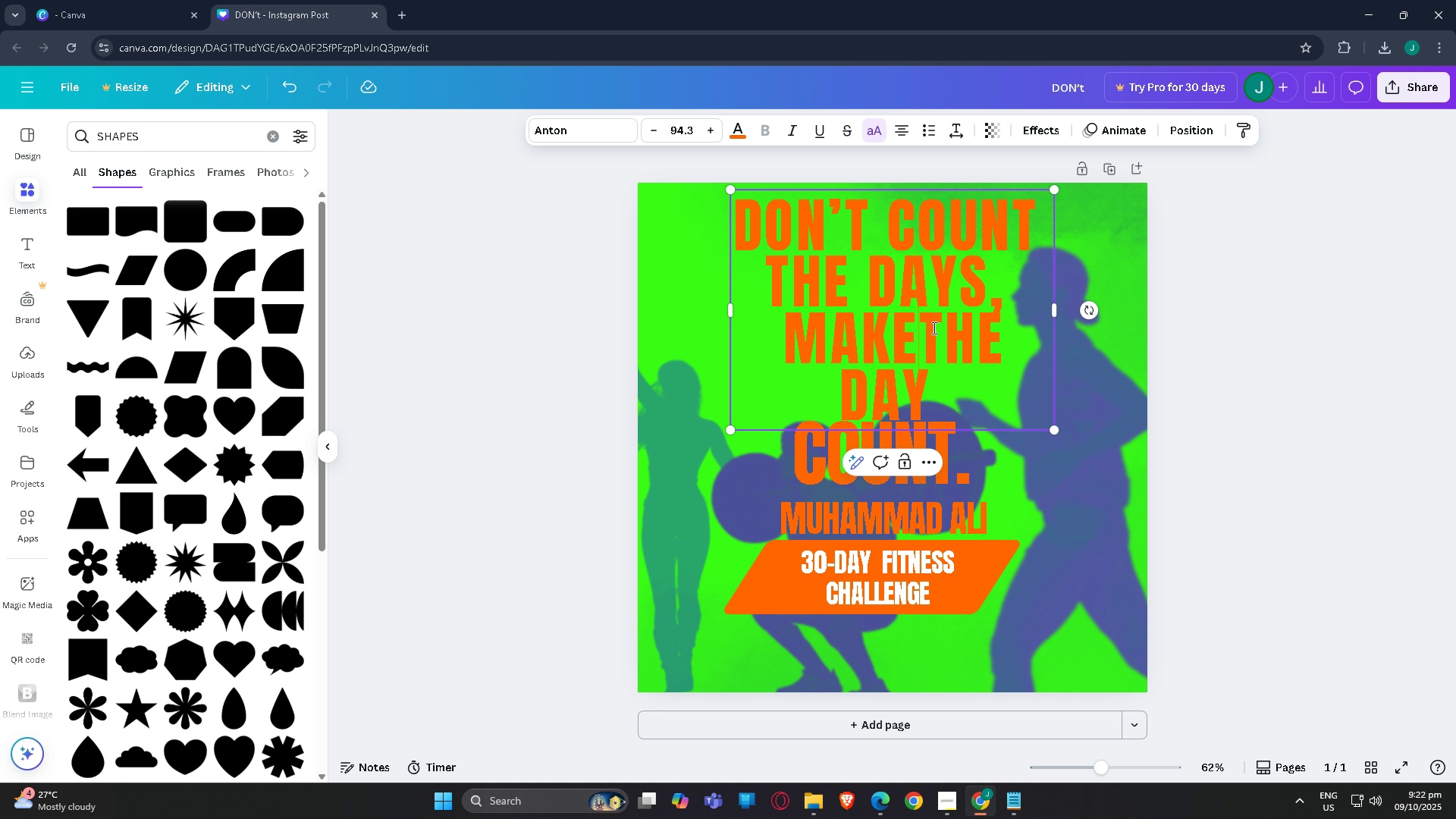 
key(Backspace)
 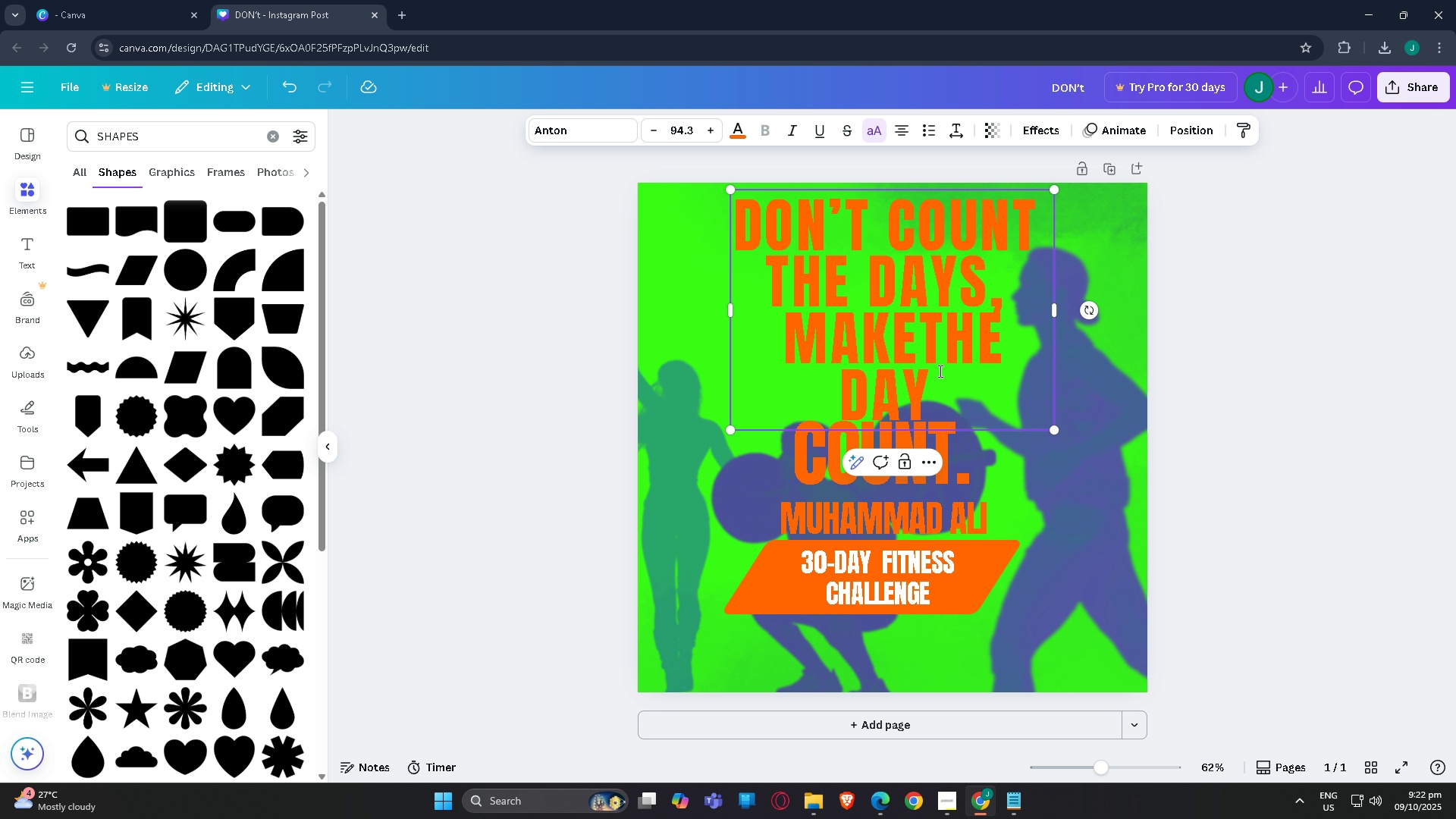 
key(Space)
 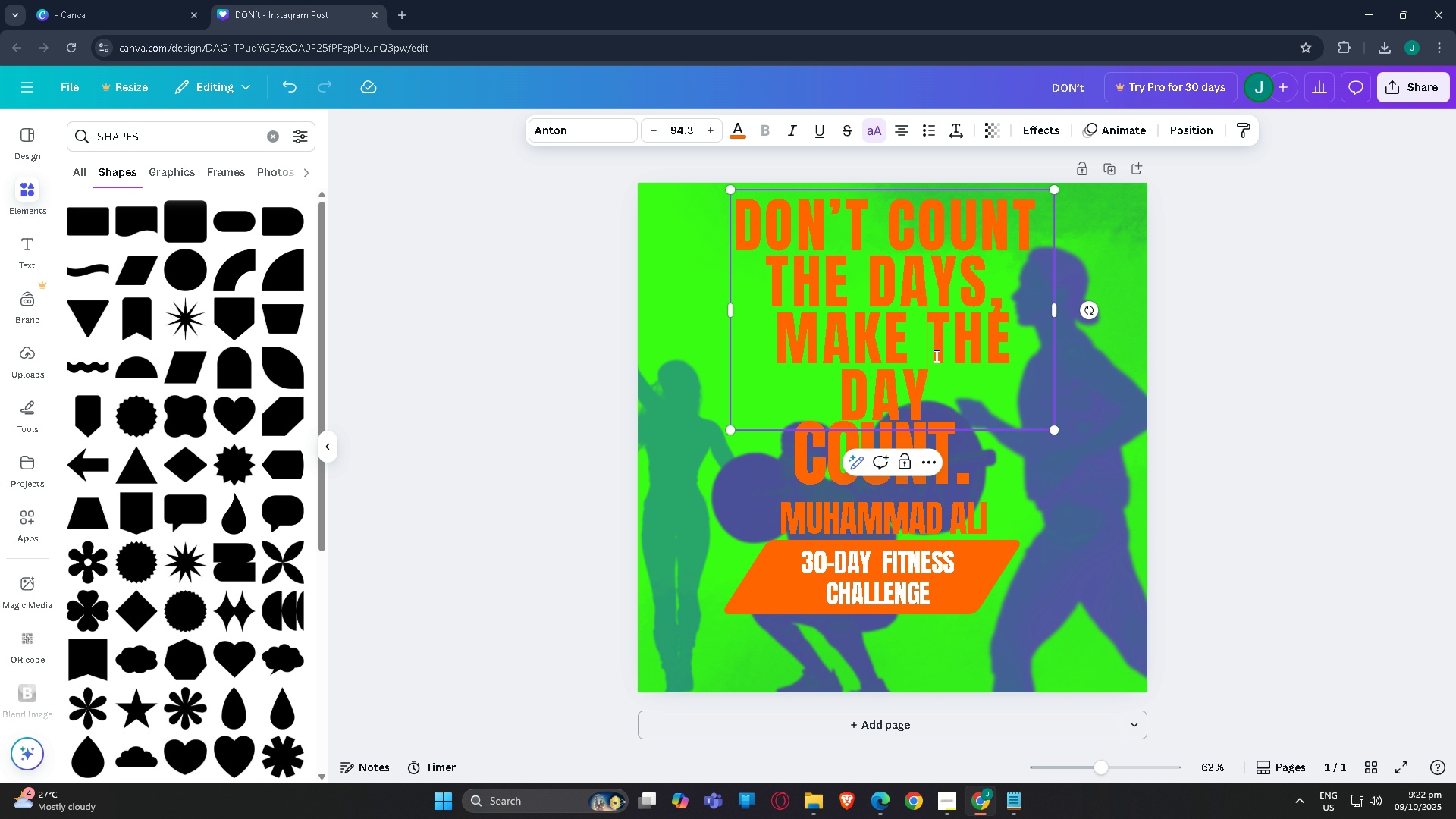 
key(Backspace)
 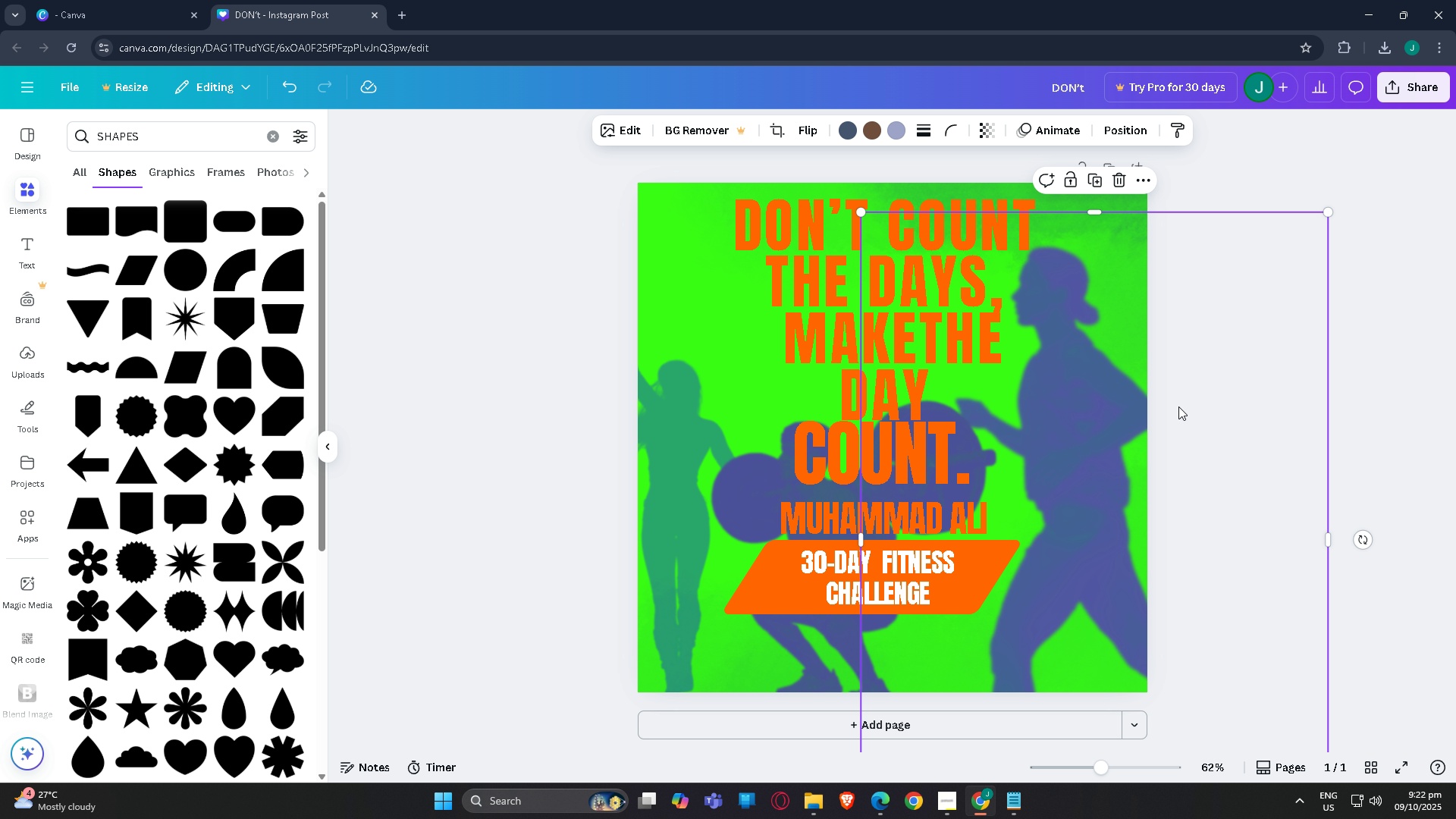 
double_click([1395, 370])
 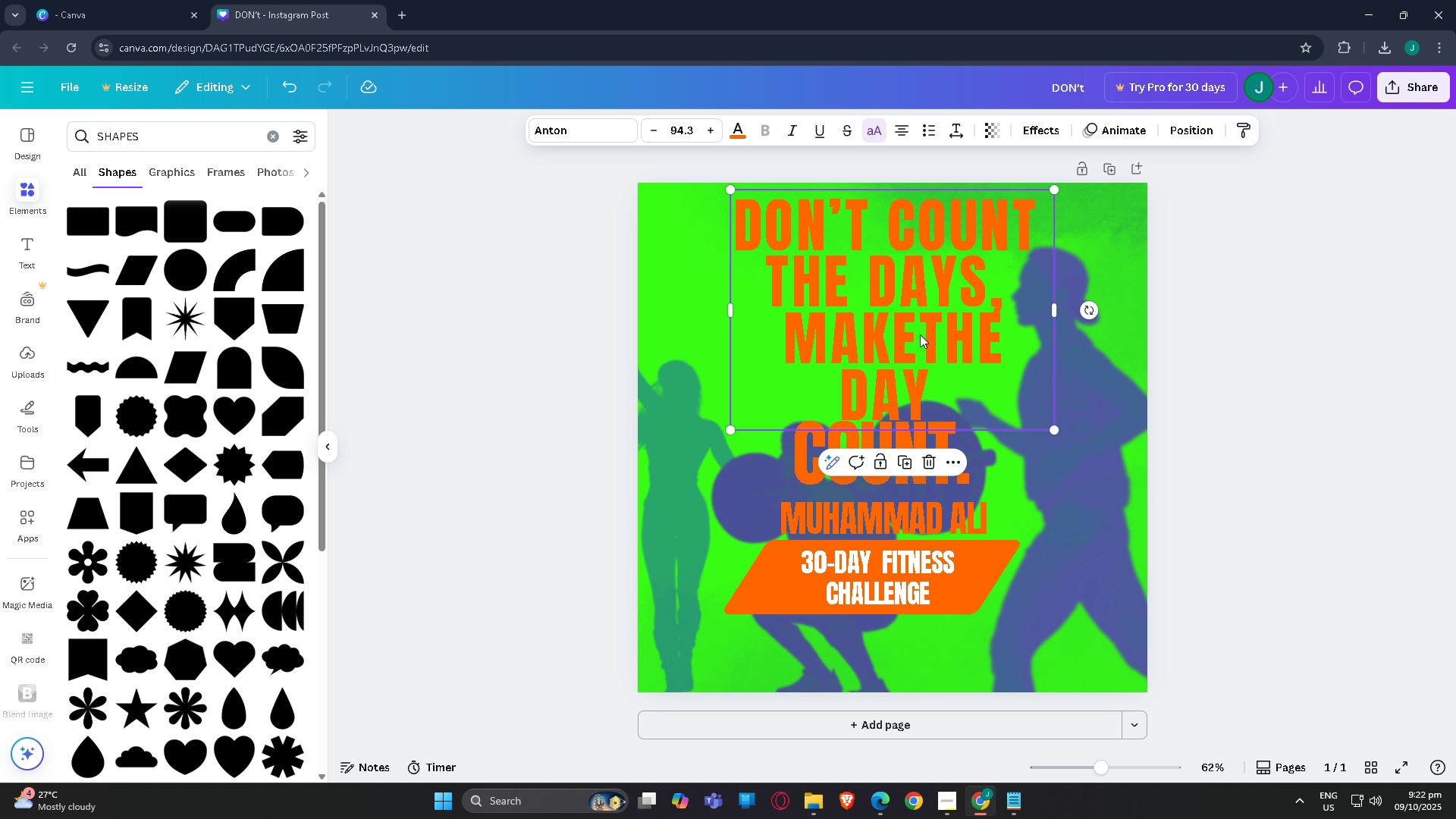 
triple_click([921, 334])
 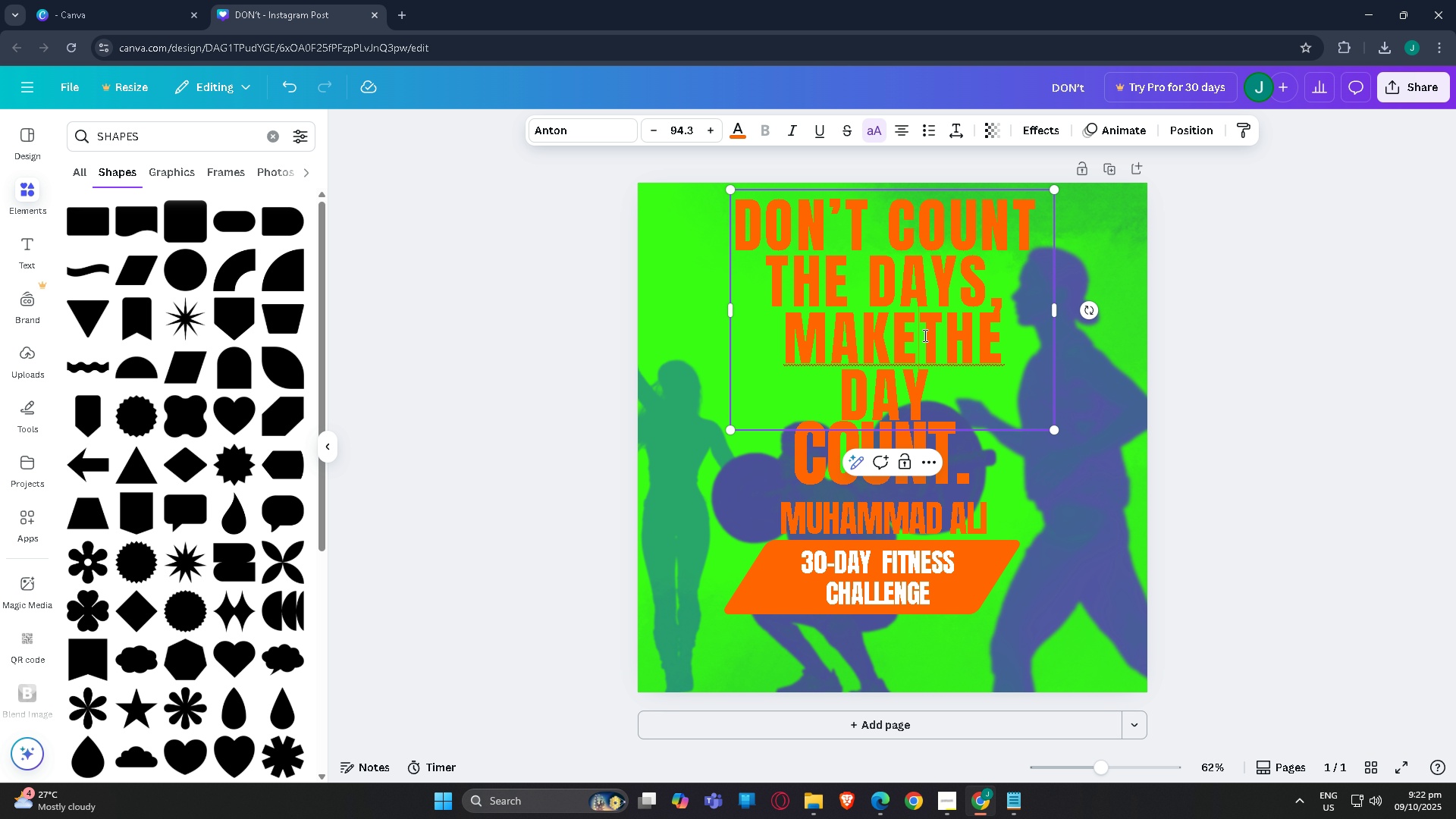 
triple_click([924, 335])
 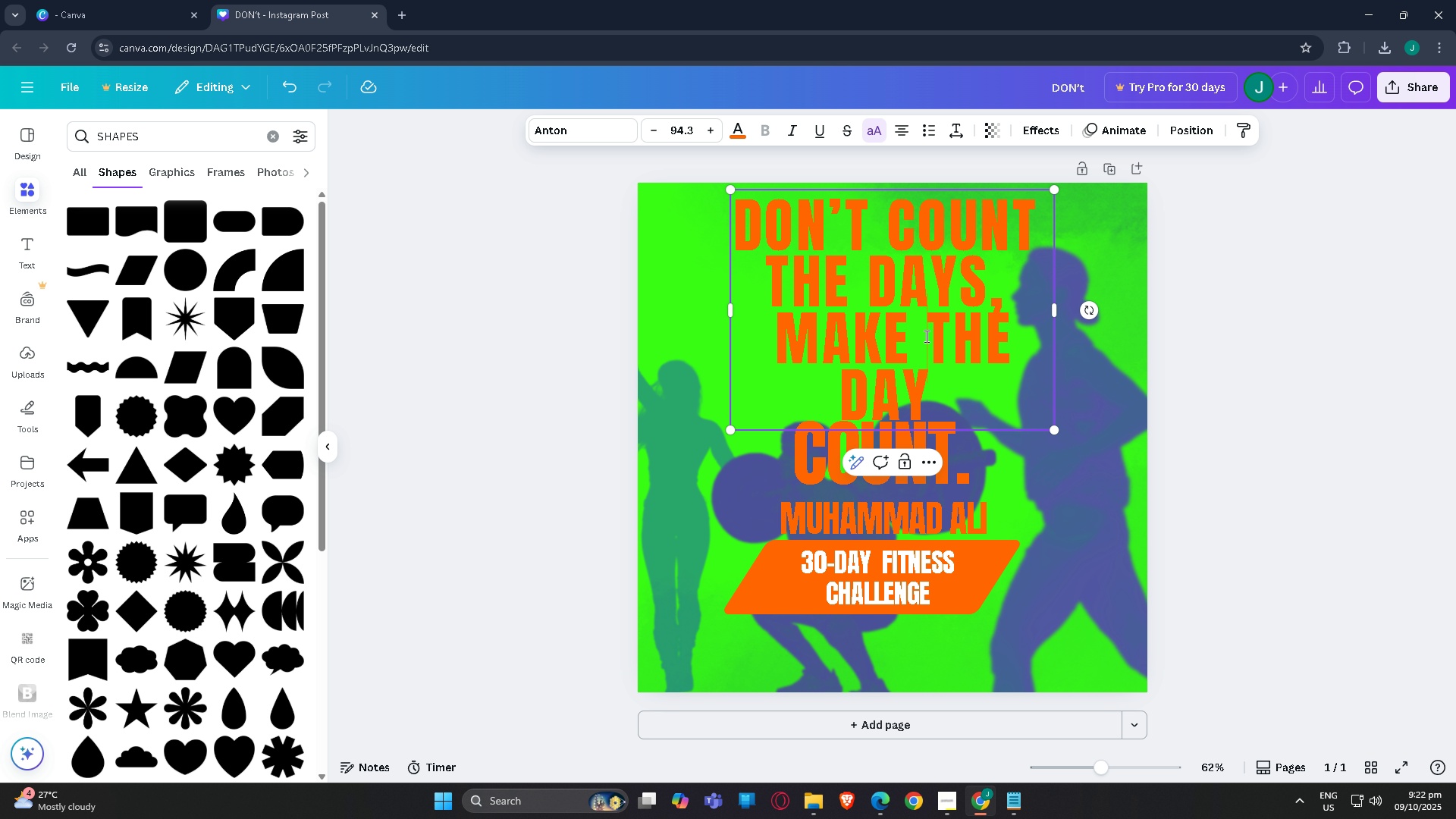 
key(Space)
 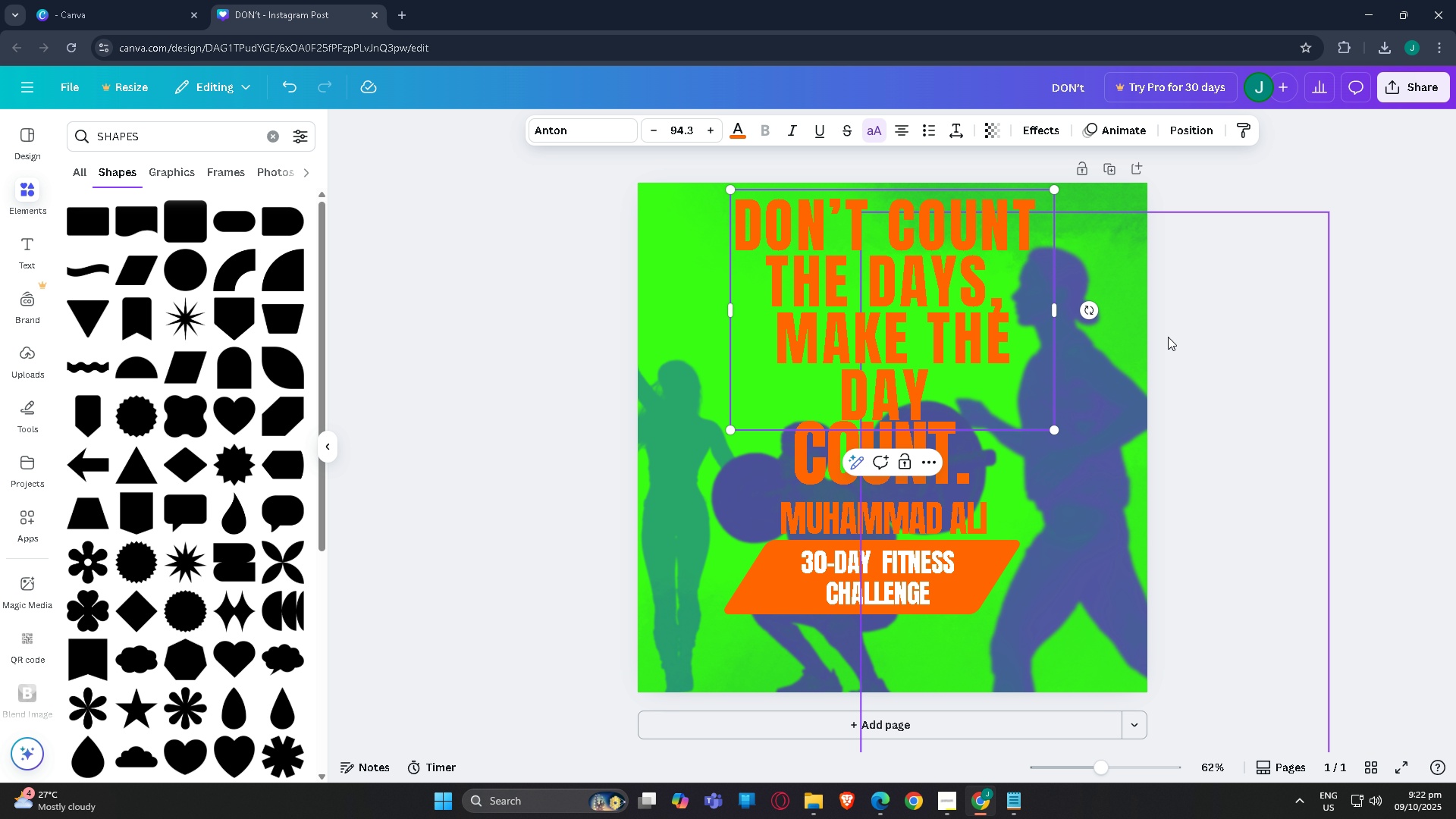 
left_click([1255, 348])
 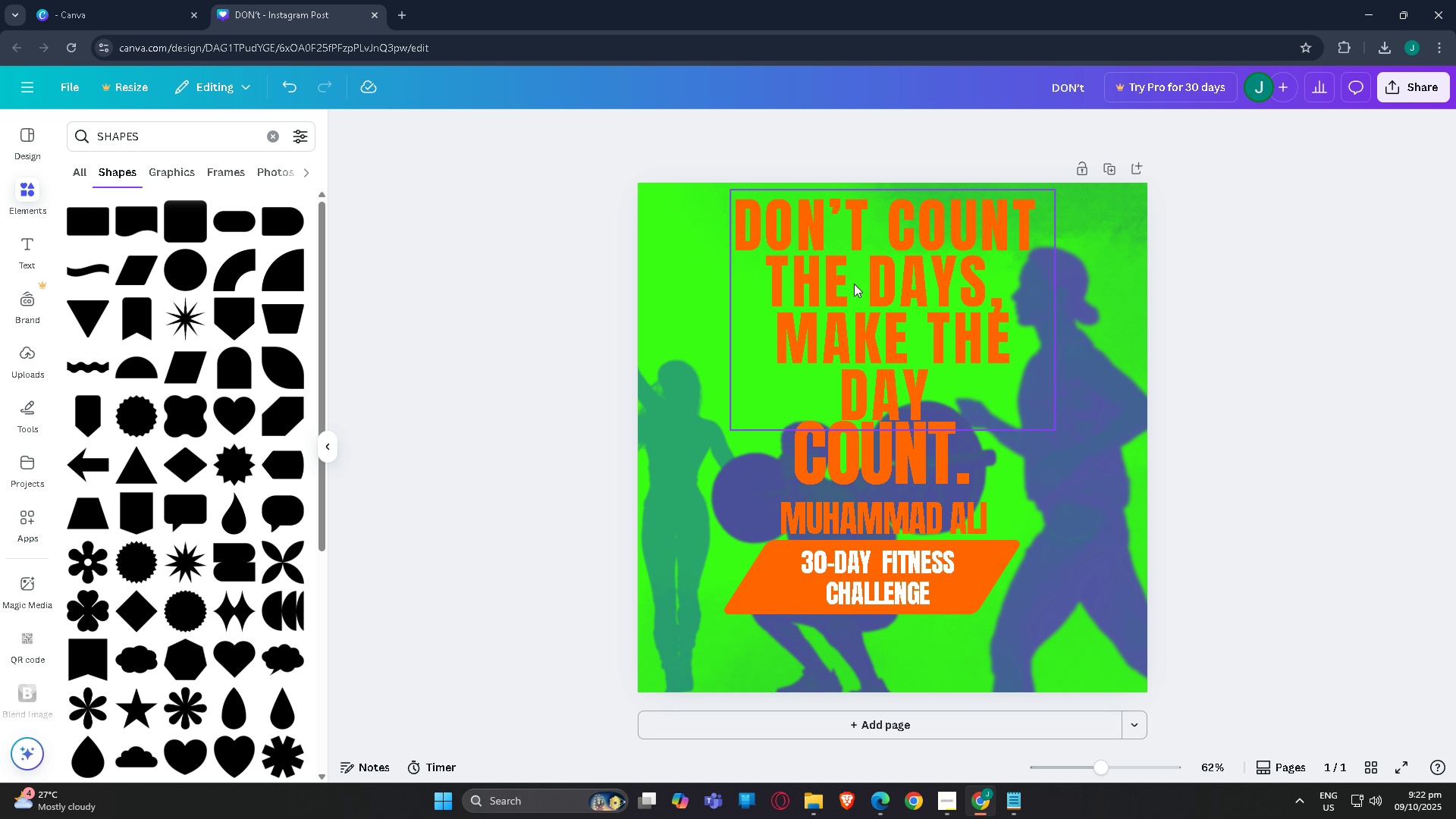 
left_click([854, 284])
 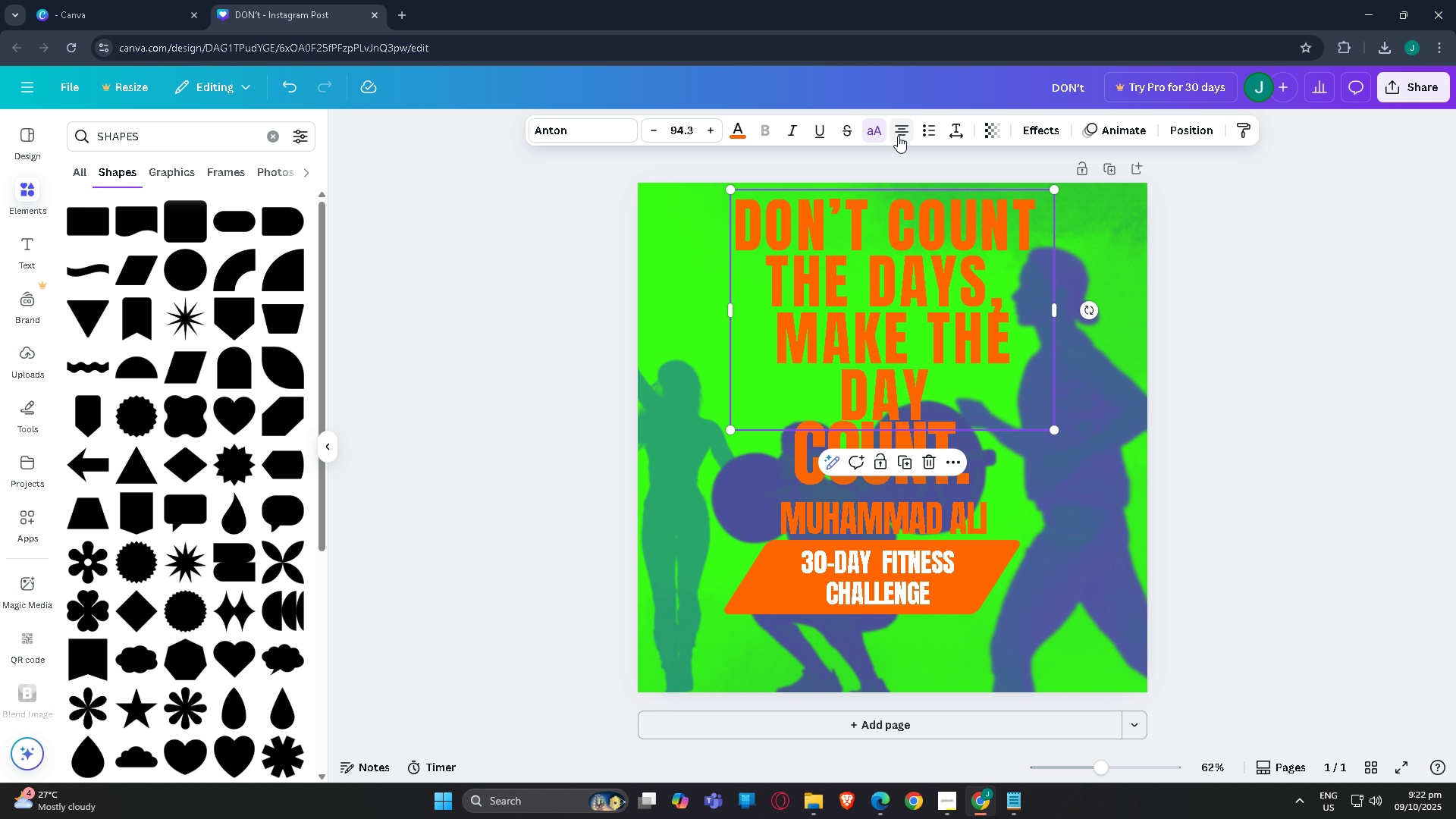 
left_click([898, 136])
 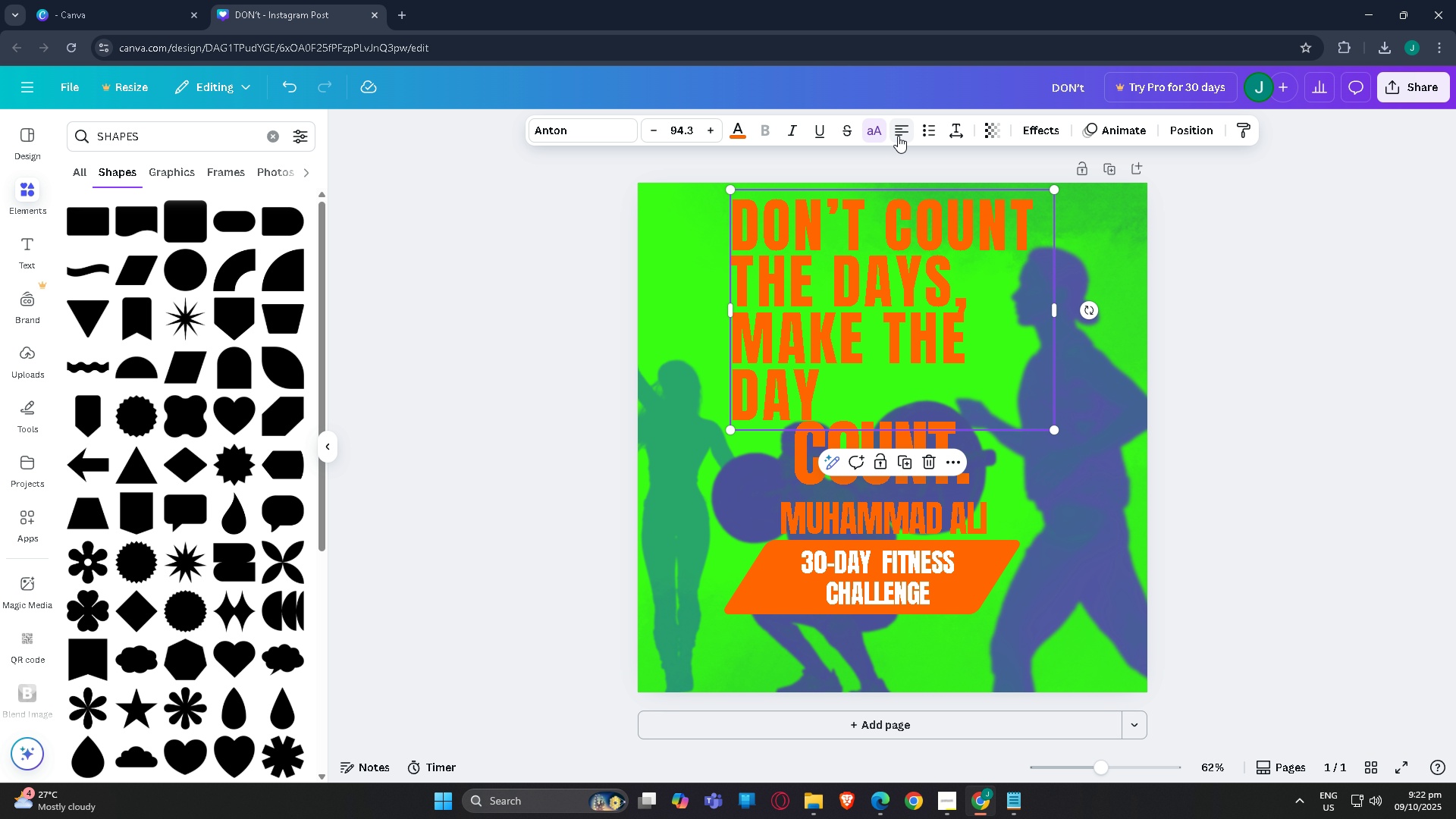 
left_click([898, 136])
 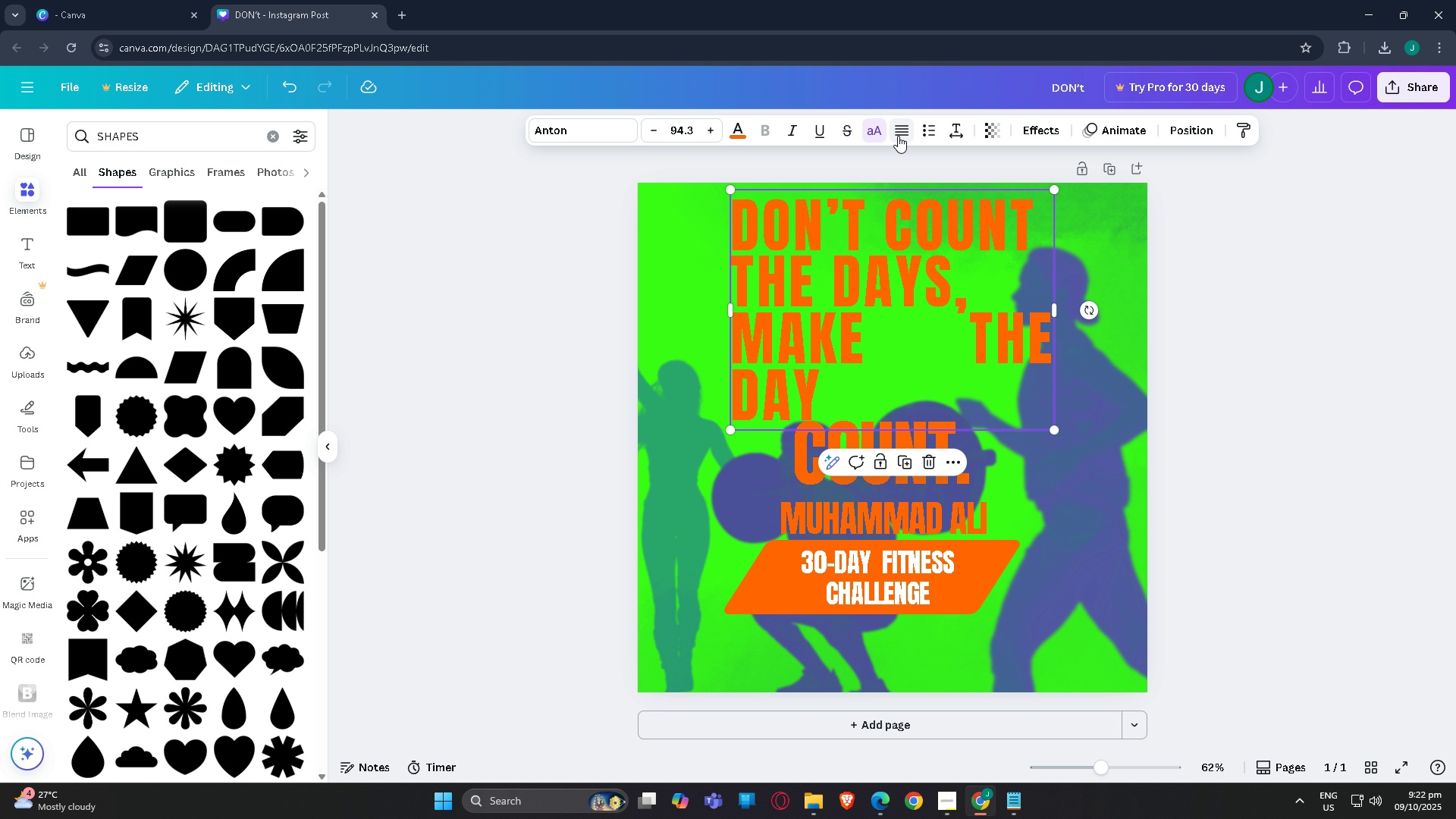 
left_click([898, 136])
 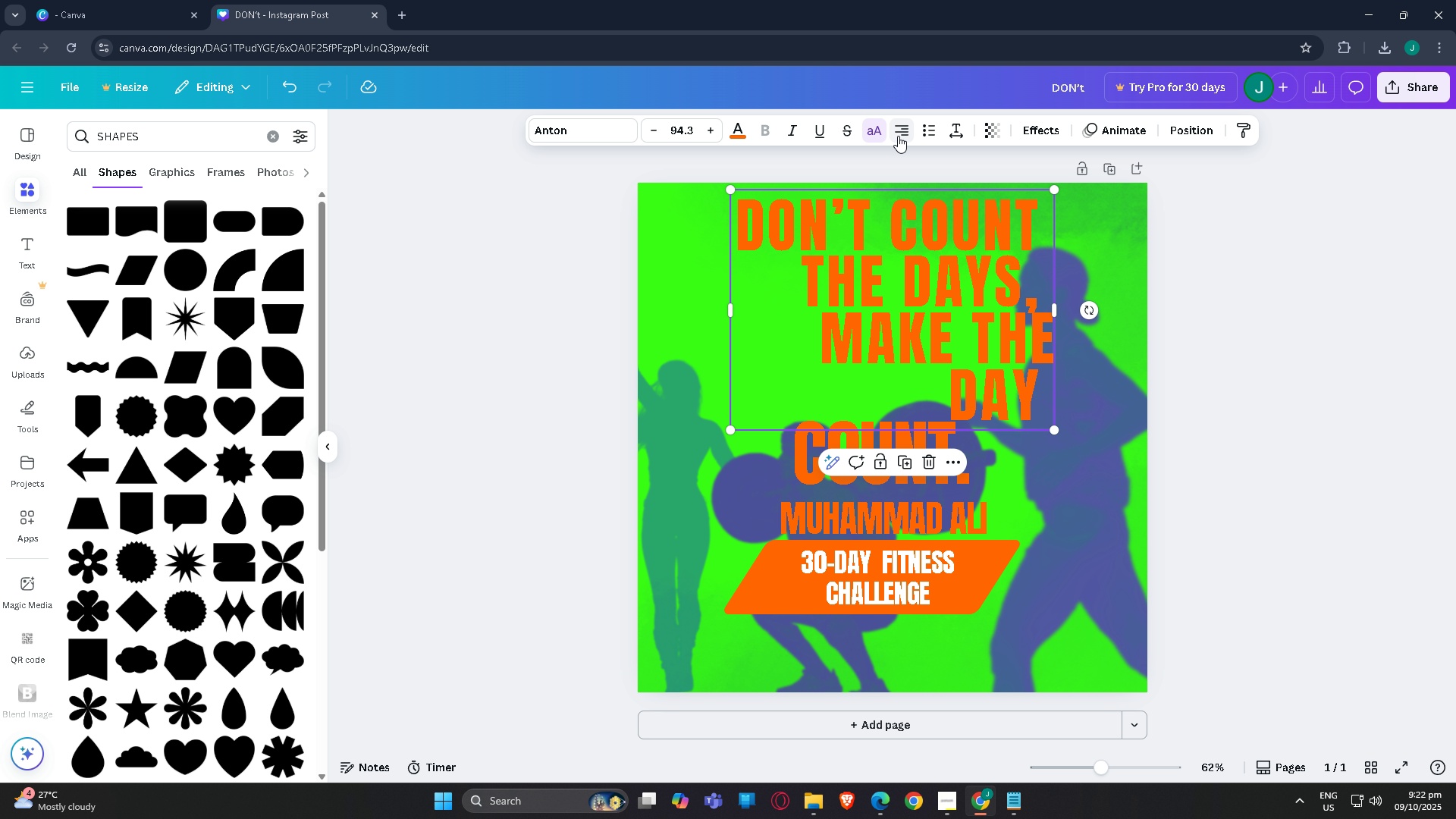 
left_click([898, 136])
 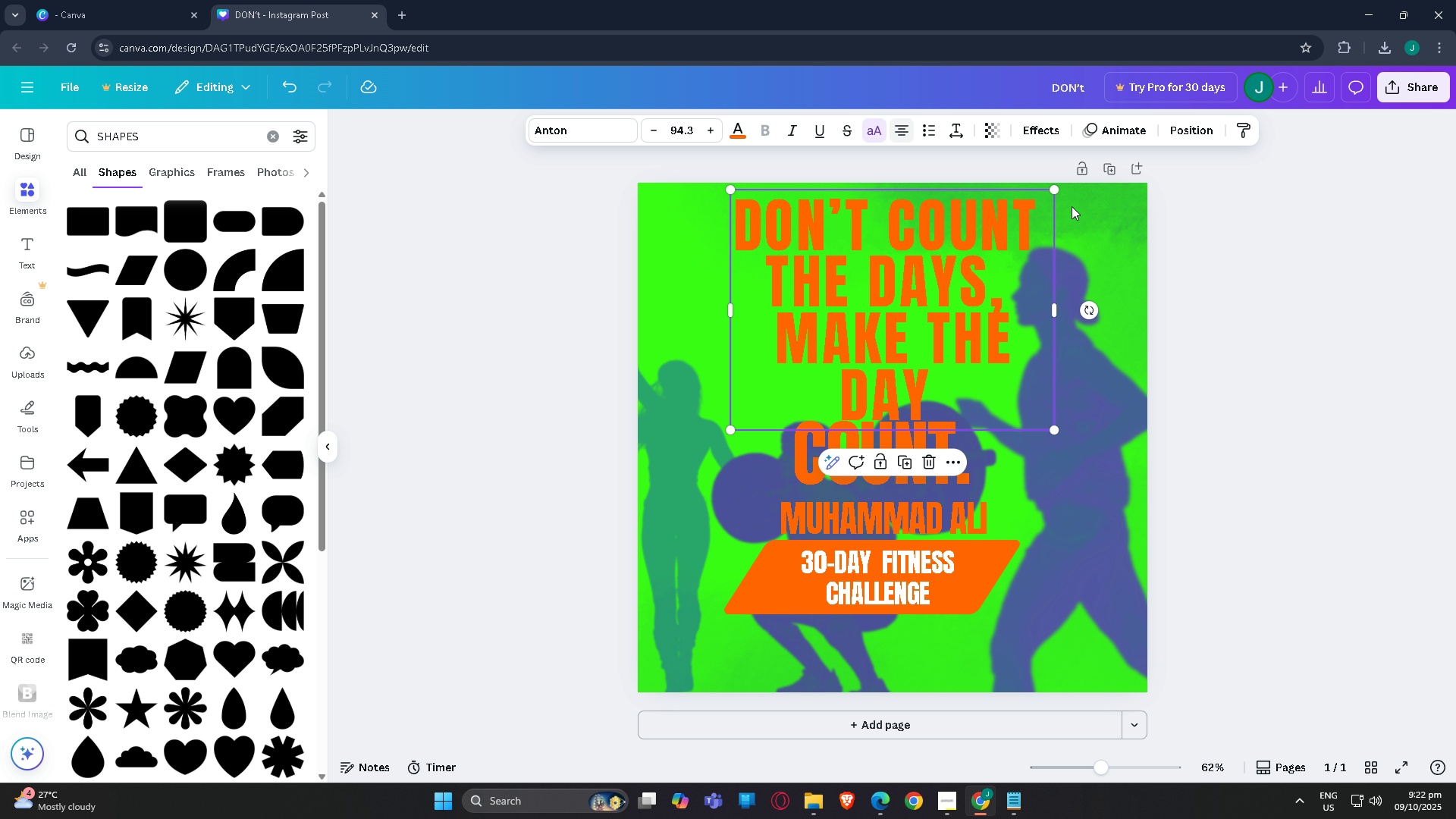 
left_click([1268, 252])
 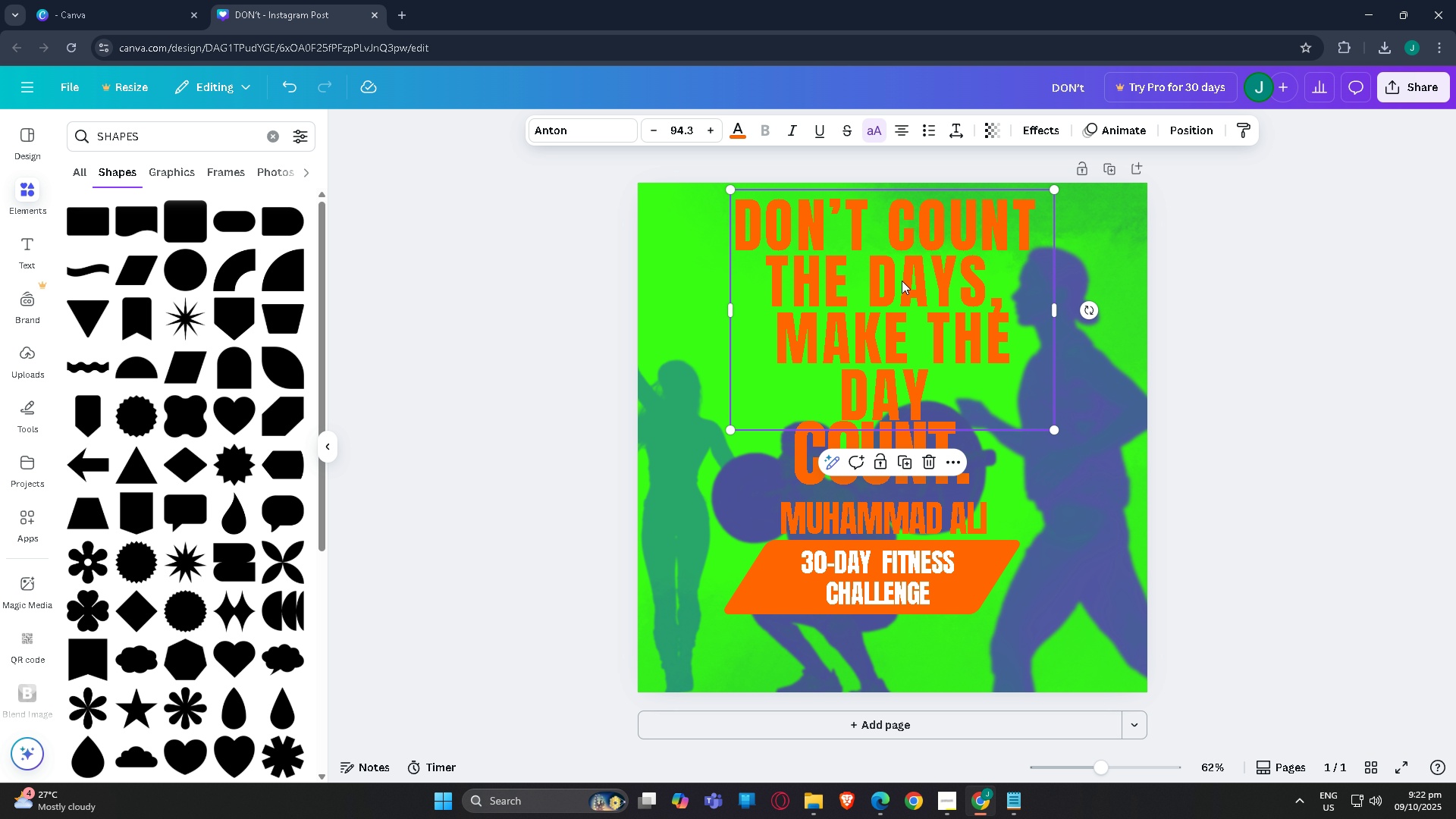 
left_click_drag(start_coordinate=[902, 281], to_coordinate=[896, 281])
 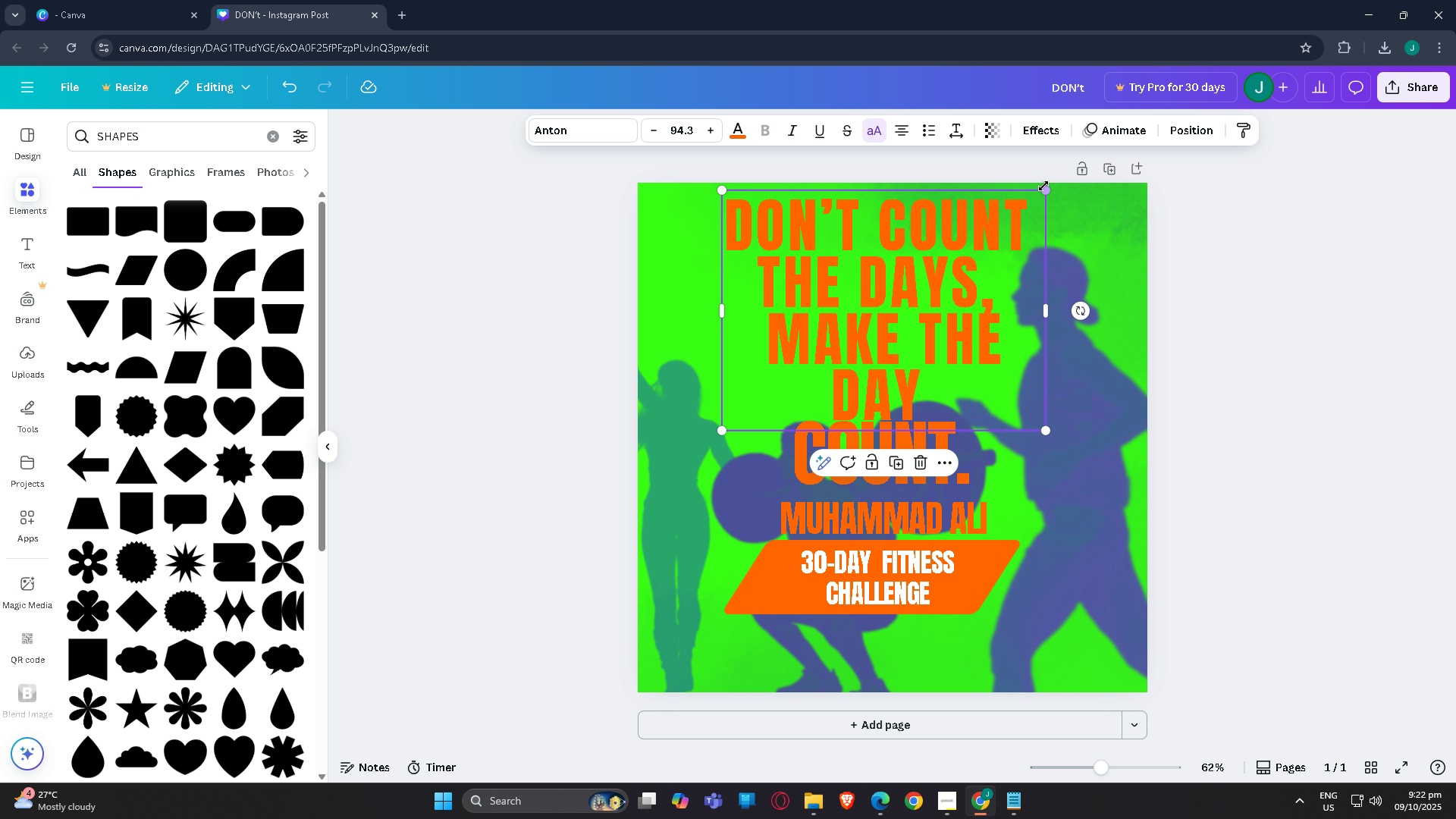 
left_click_drag(start_coordinate=[1044, 187], to_coordinate=[1030, 210])
 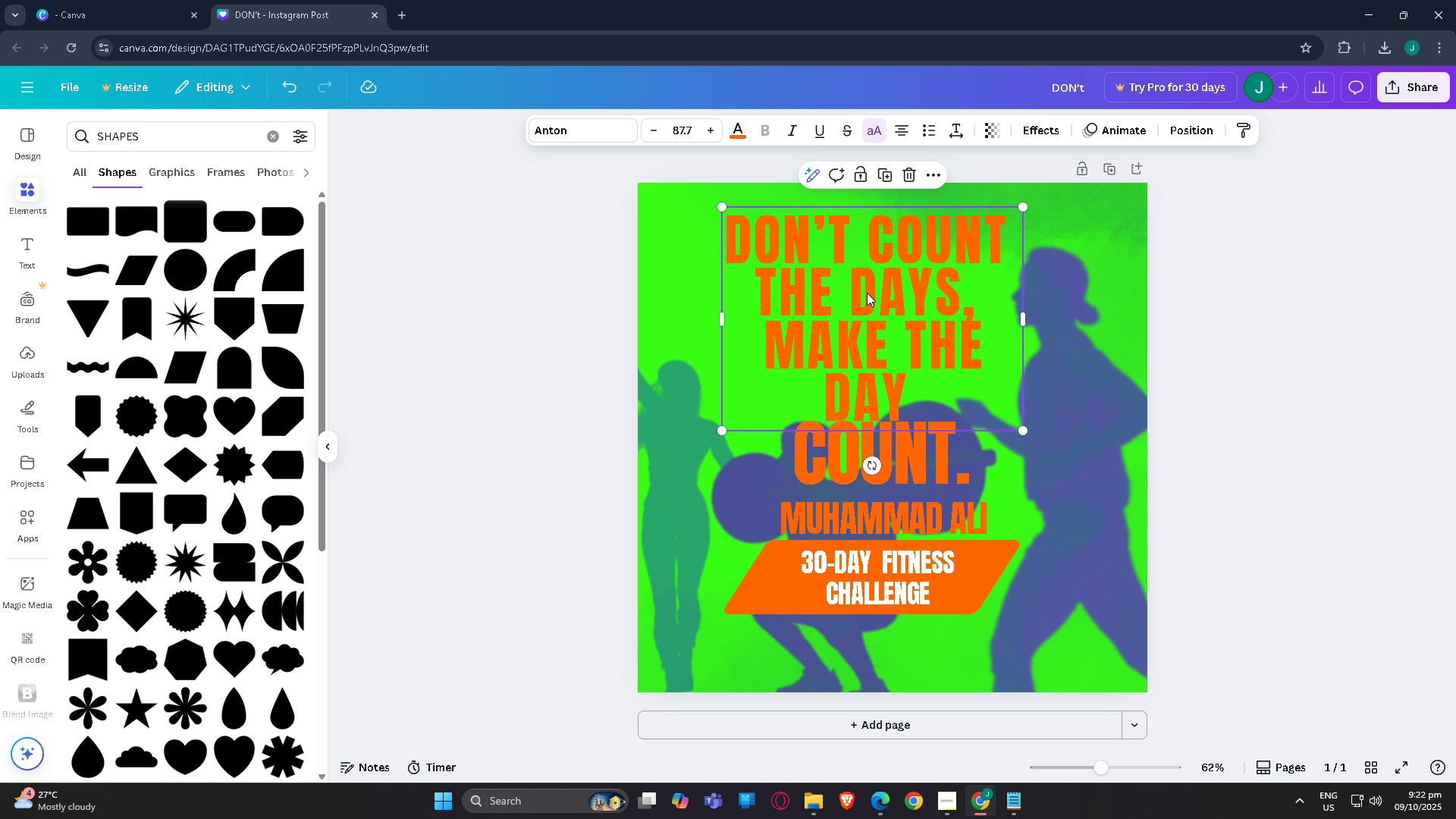 
left_click_drag(start_coordinate=[867, 293], to_coordinate=[884, 290])
 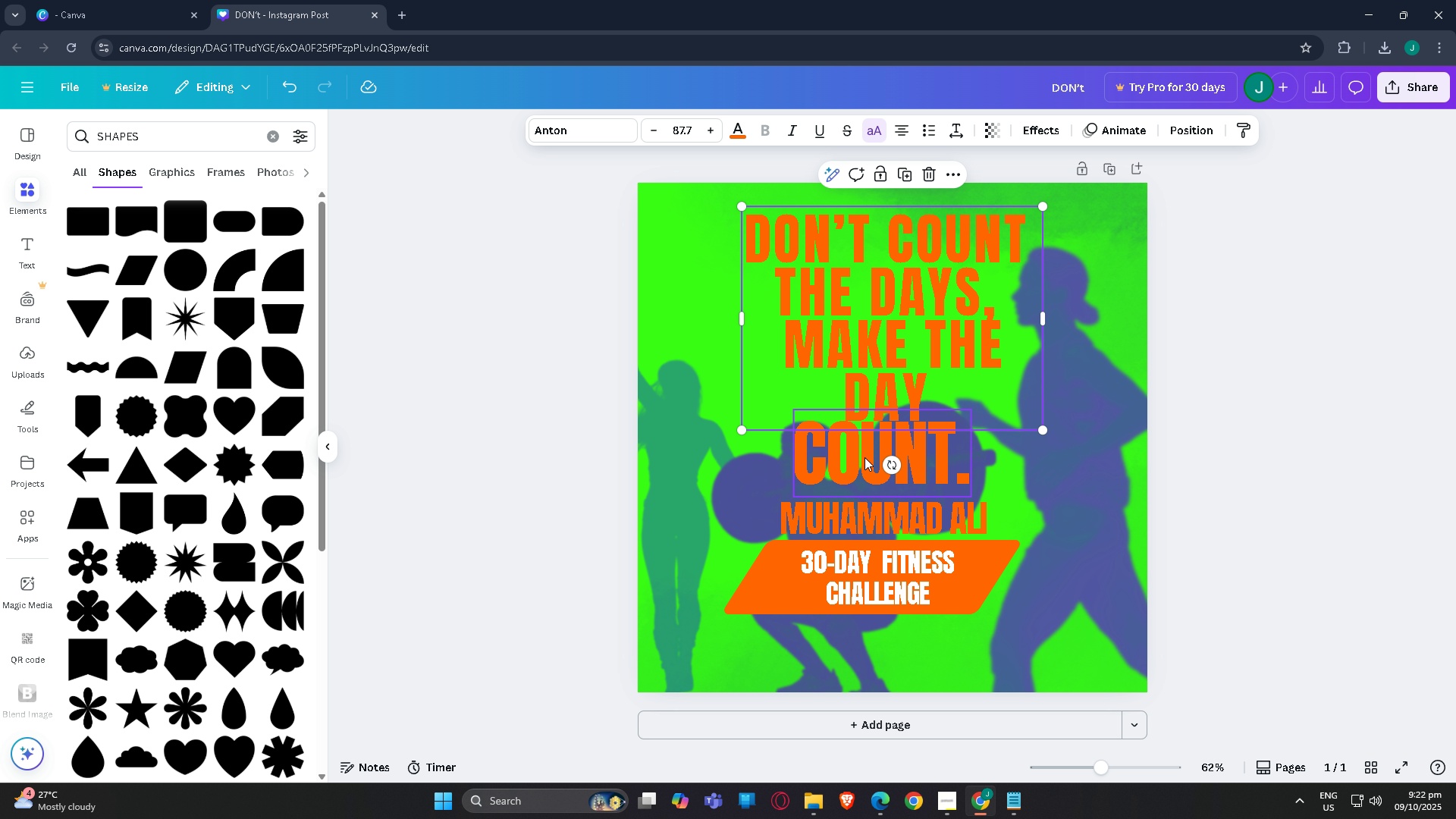 
left_click([864, 457])
 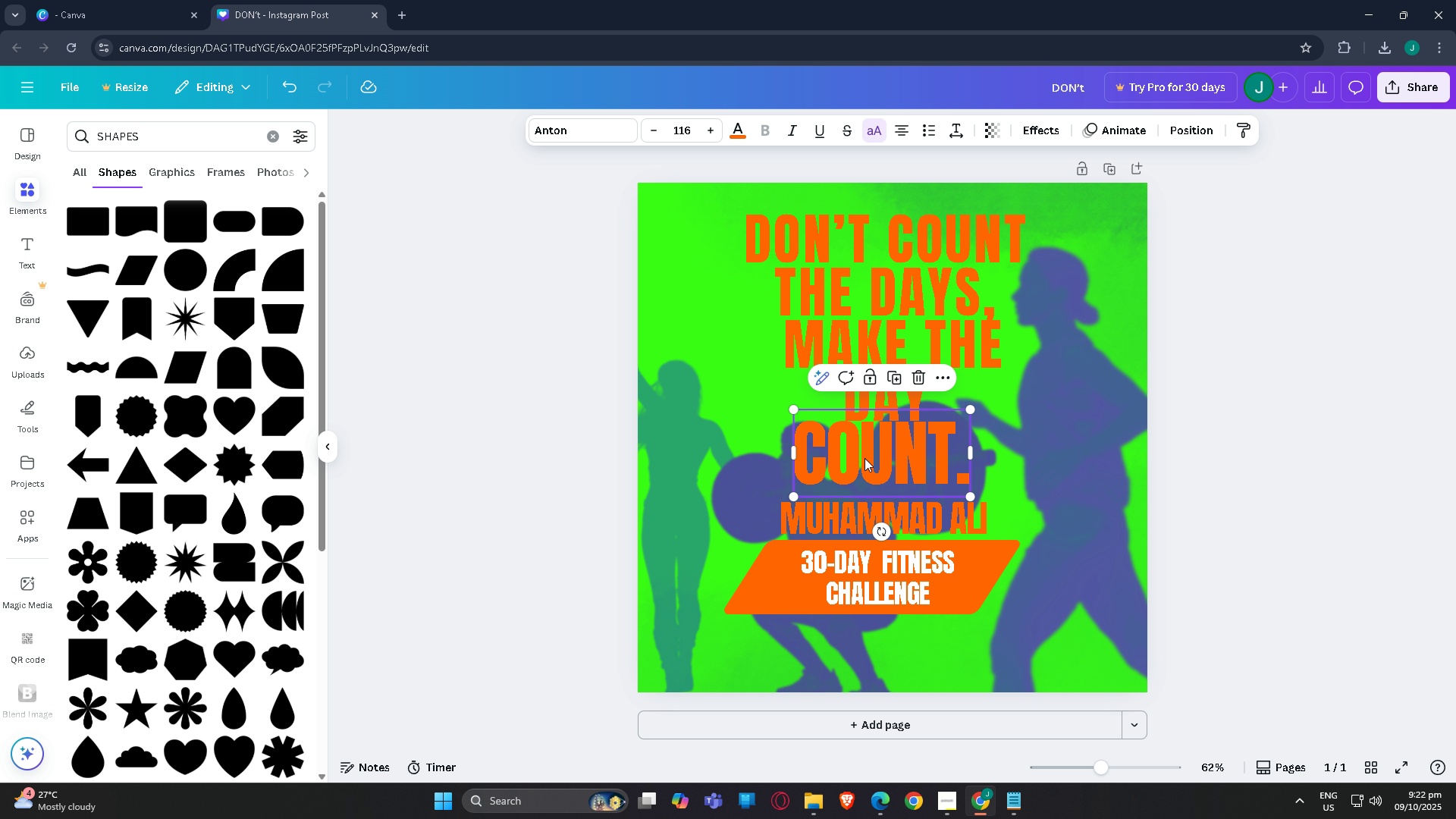 
left_click_drag(start_coordinate=[864, 457], to_coordinate=[864, 463])
 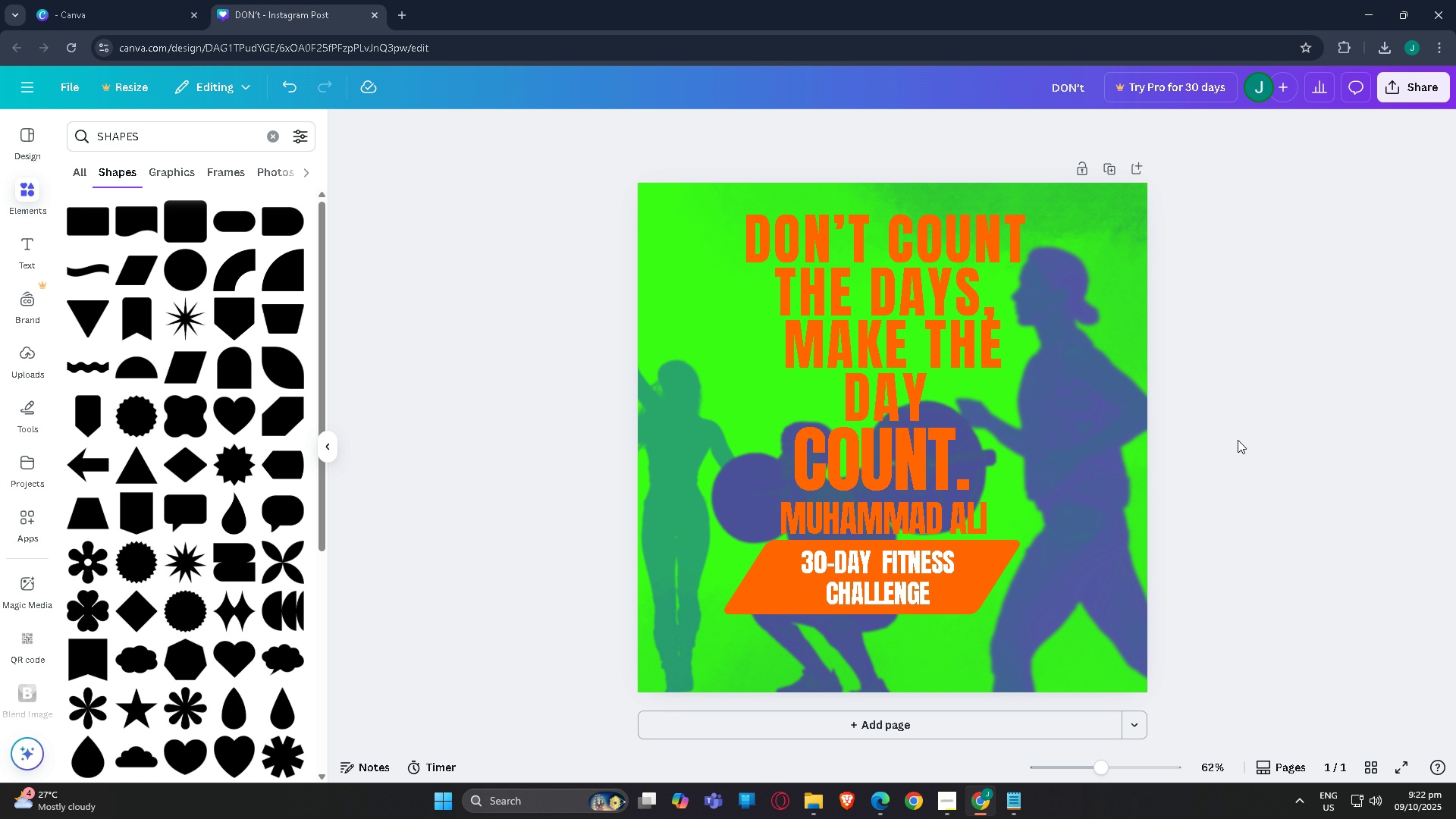 
scroll: coordinate [1234, 438], scroll_direction: down, amount: 3.0
 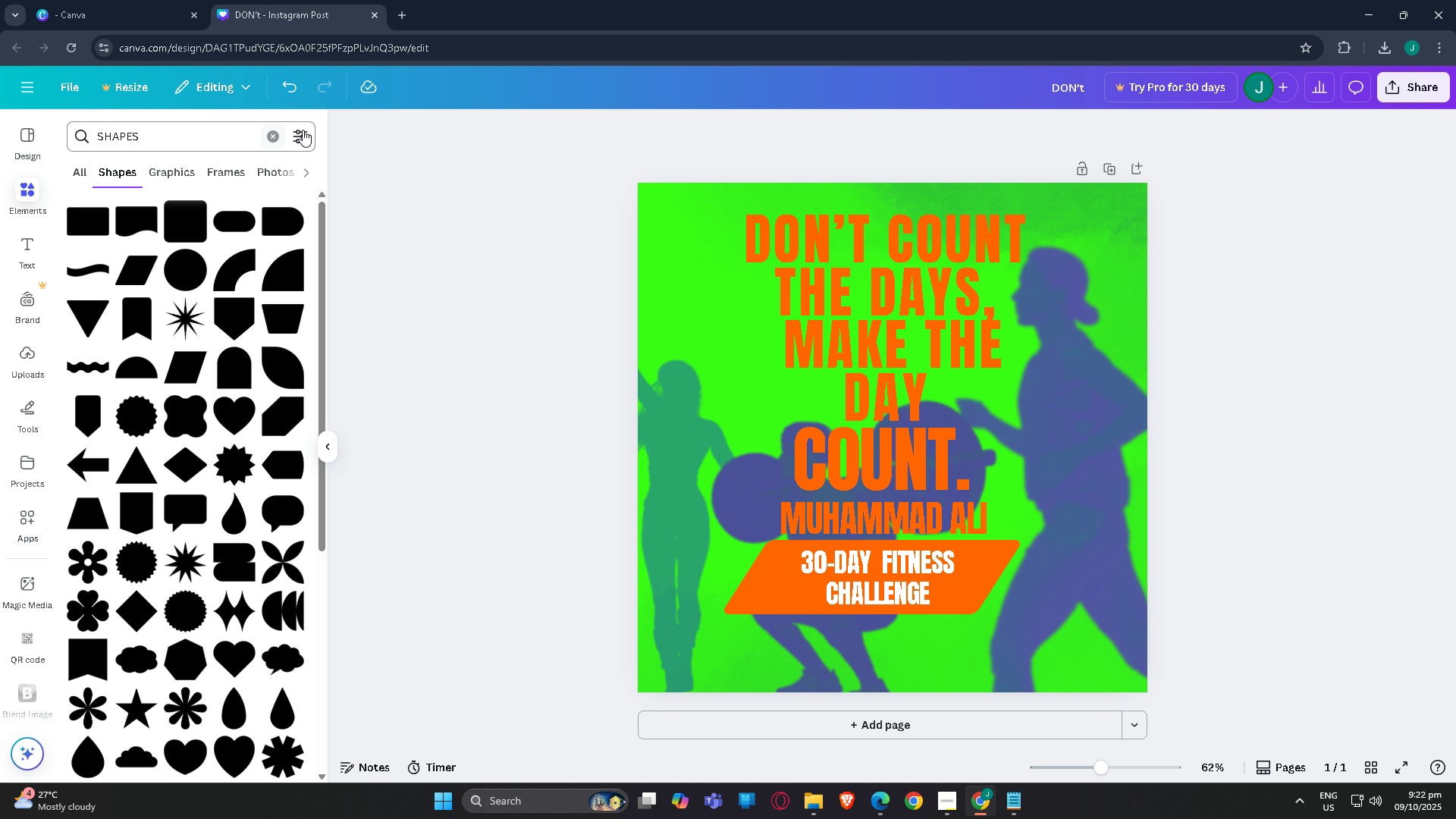 
left_click([269, 133])
 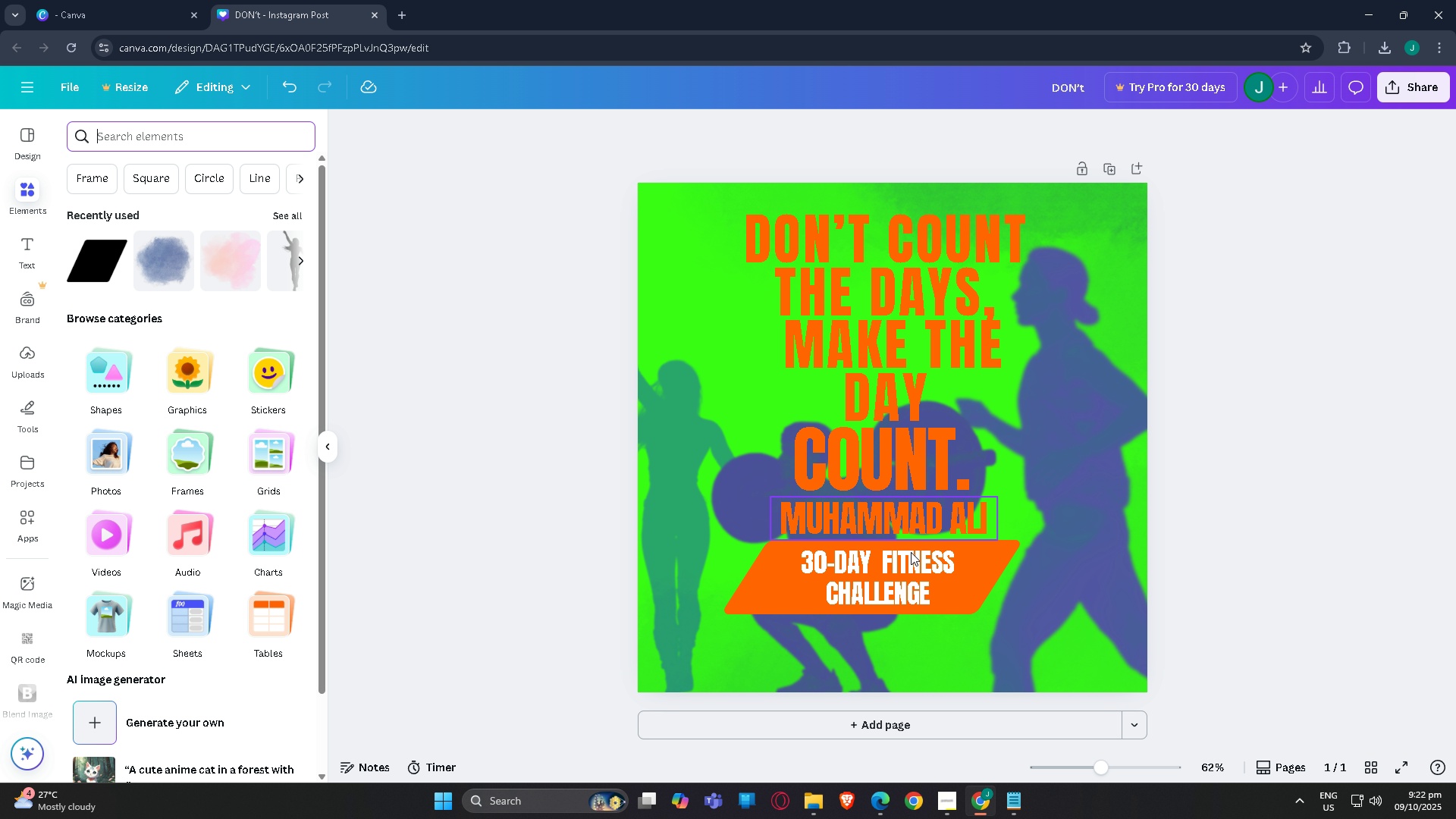 
left_click([896, 584])
 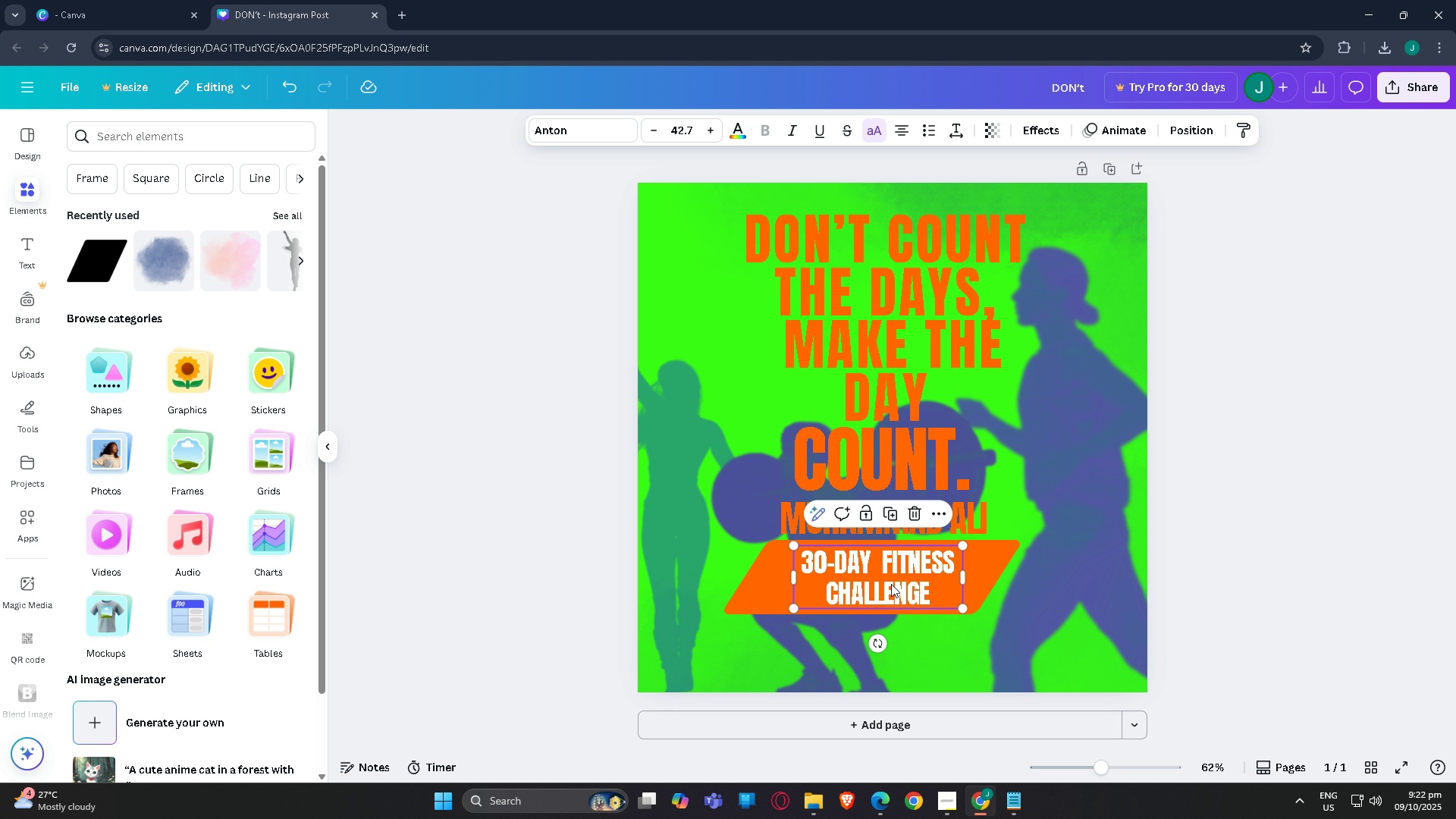 
key(Control+C)
 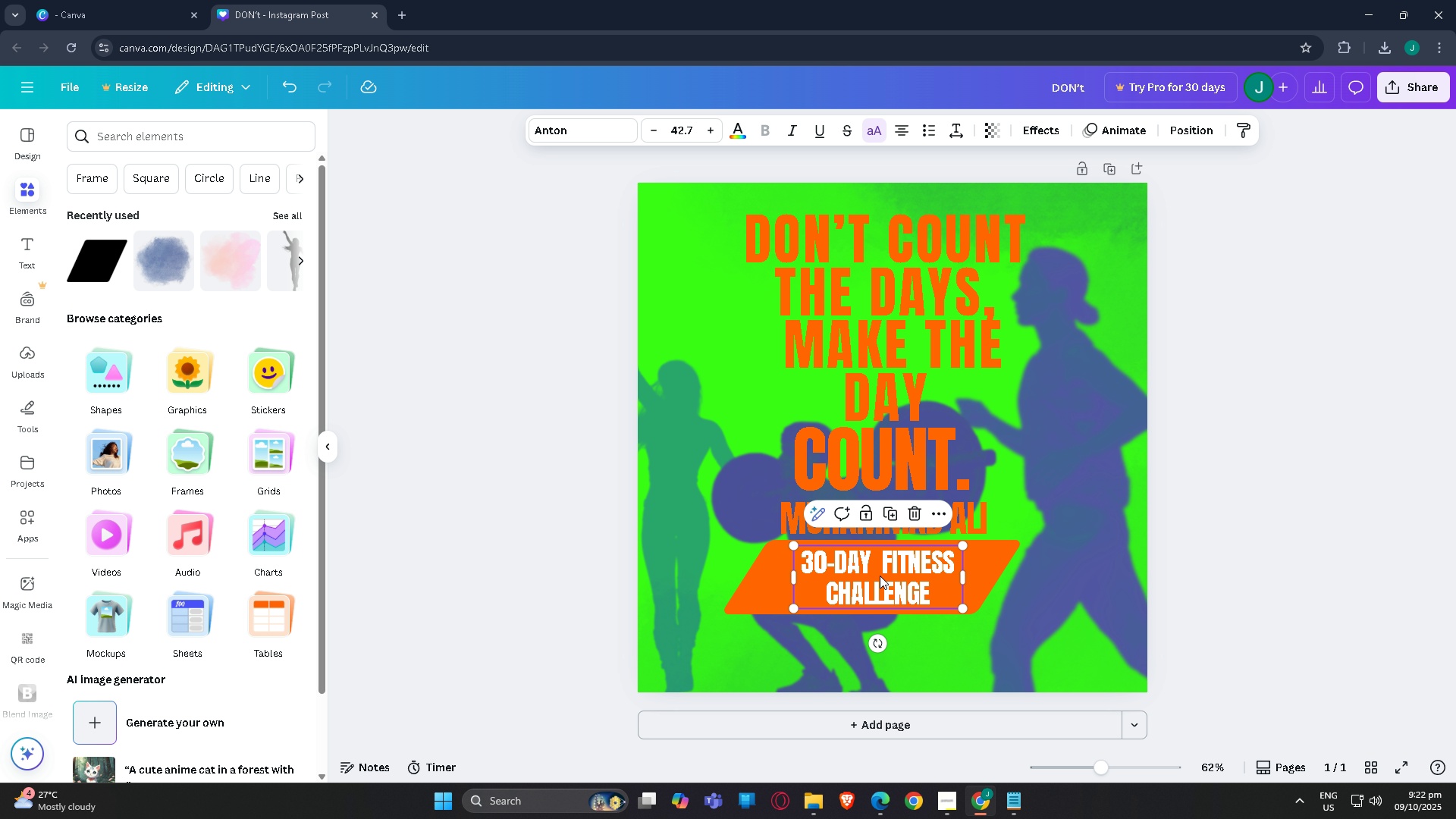 
key(Control+V)
 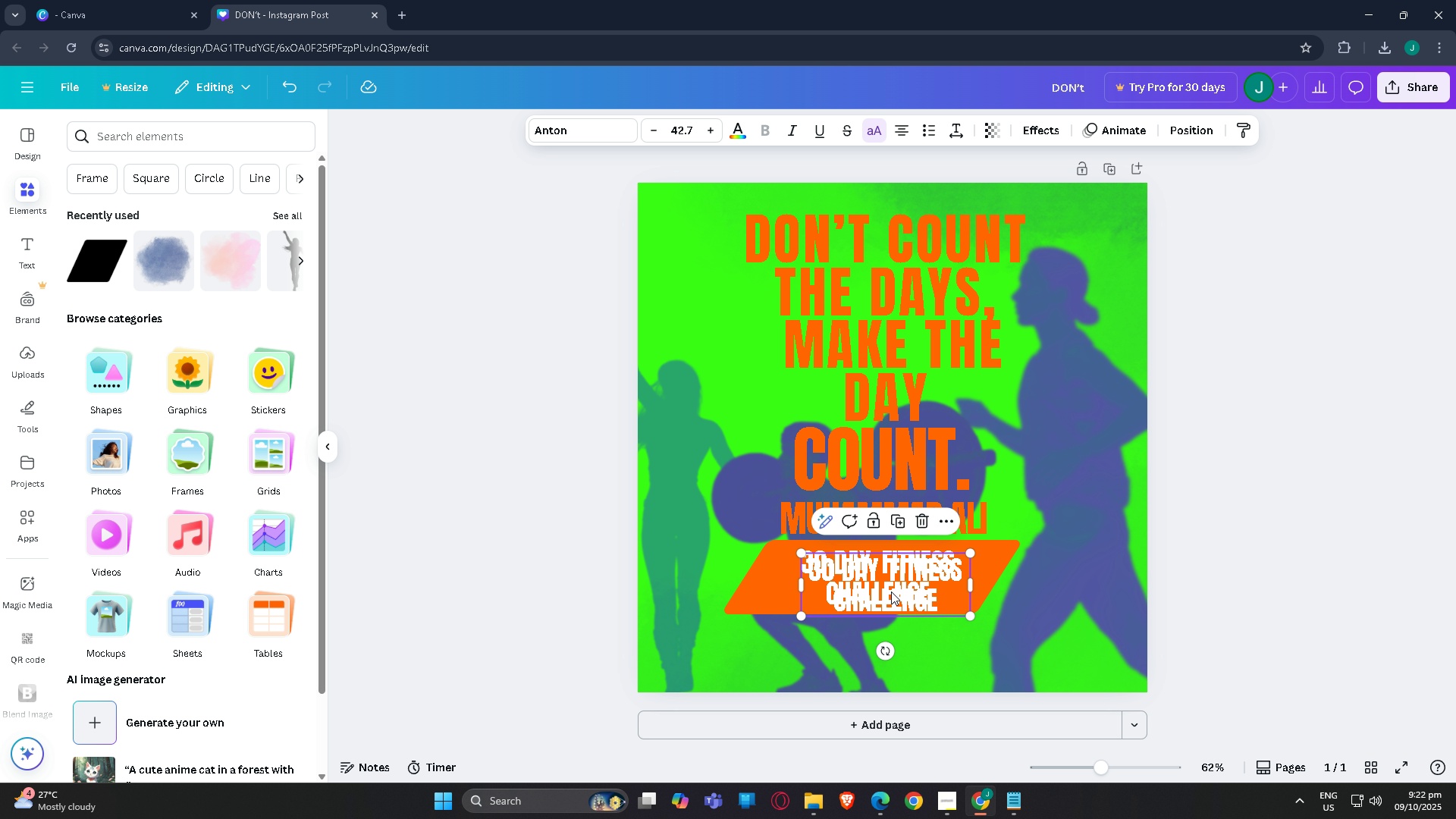 
left_click_drag(start_coordinate=[891, 592], to_coordinate=[874, 651])
 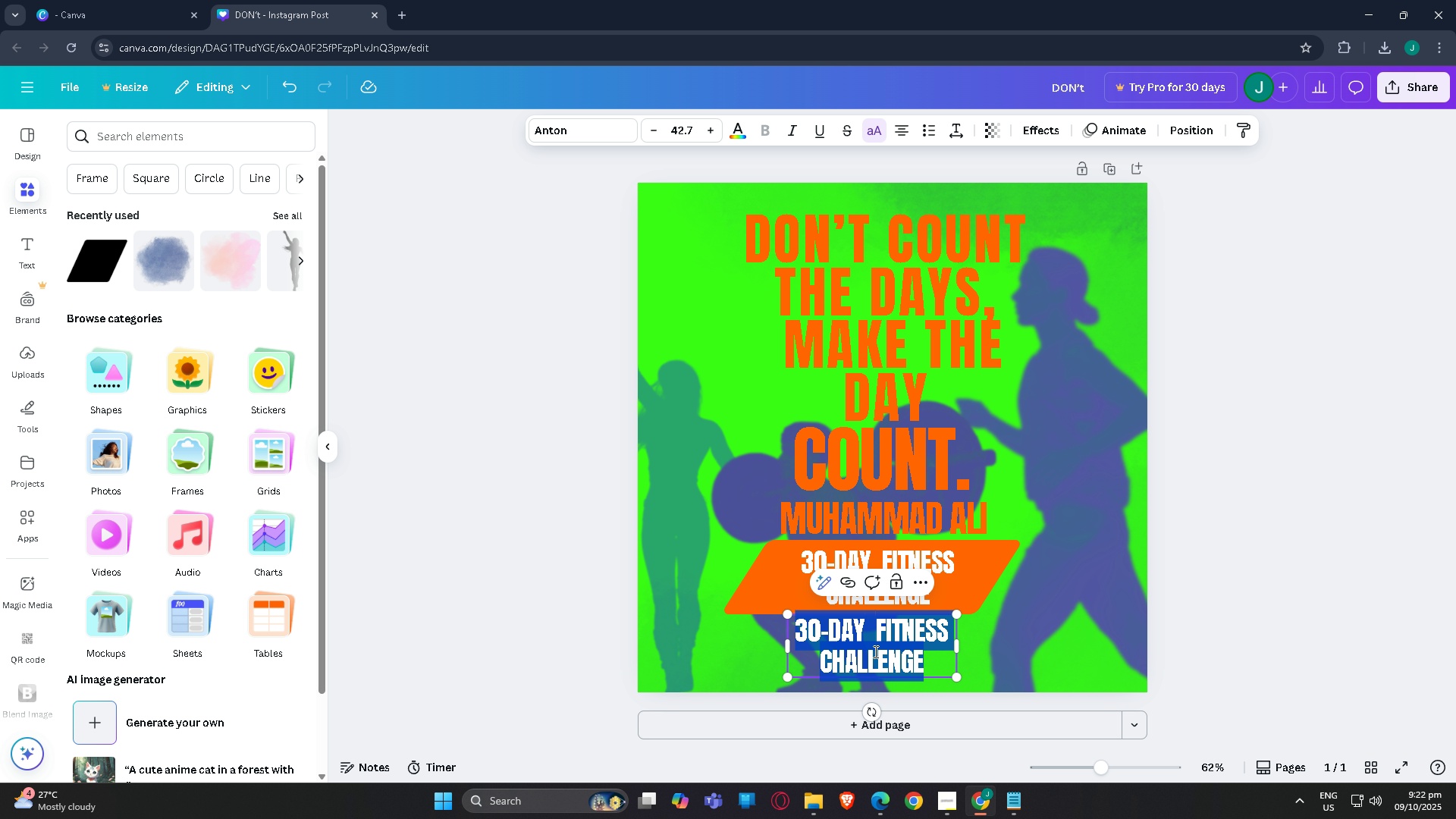 
double_click([874, 651])
 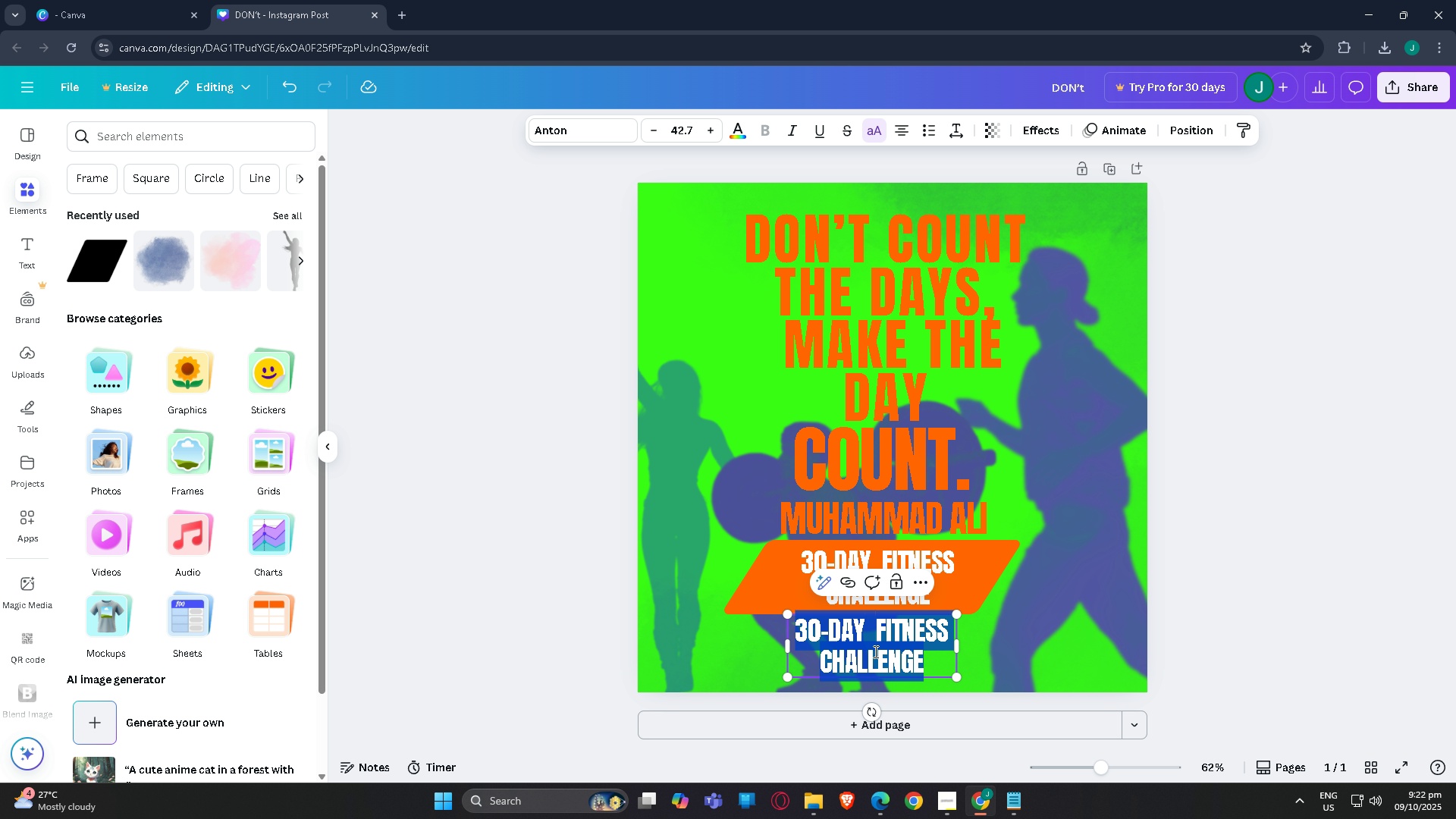 
type(jo)
key(Backspace)
type(oin  th)
key(Backspace)
key(Backspace)
key(Backspace)
type(the  m)
key(Backspace)
key(Backspace)
type(movement!)
 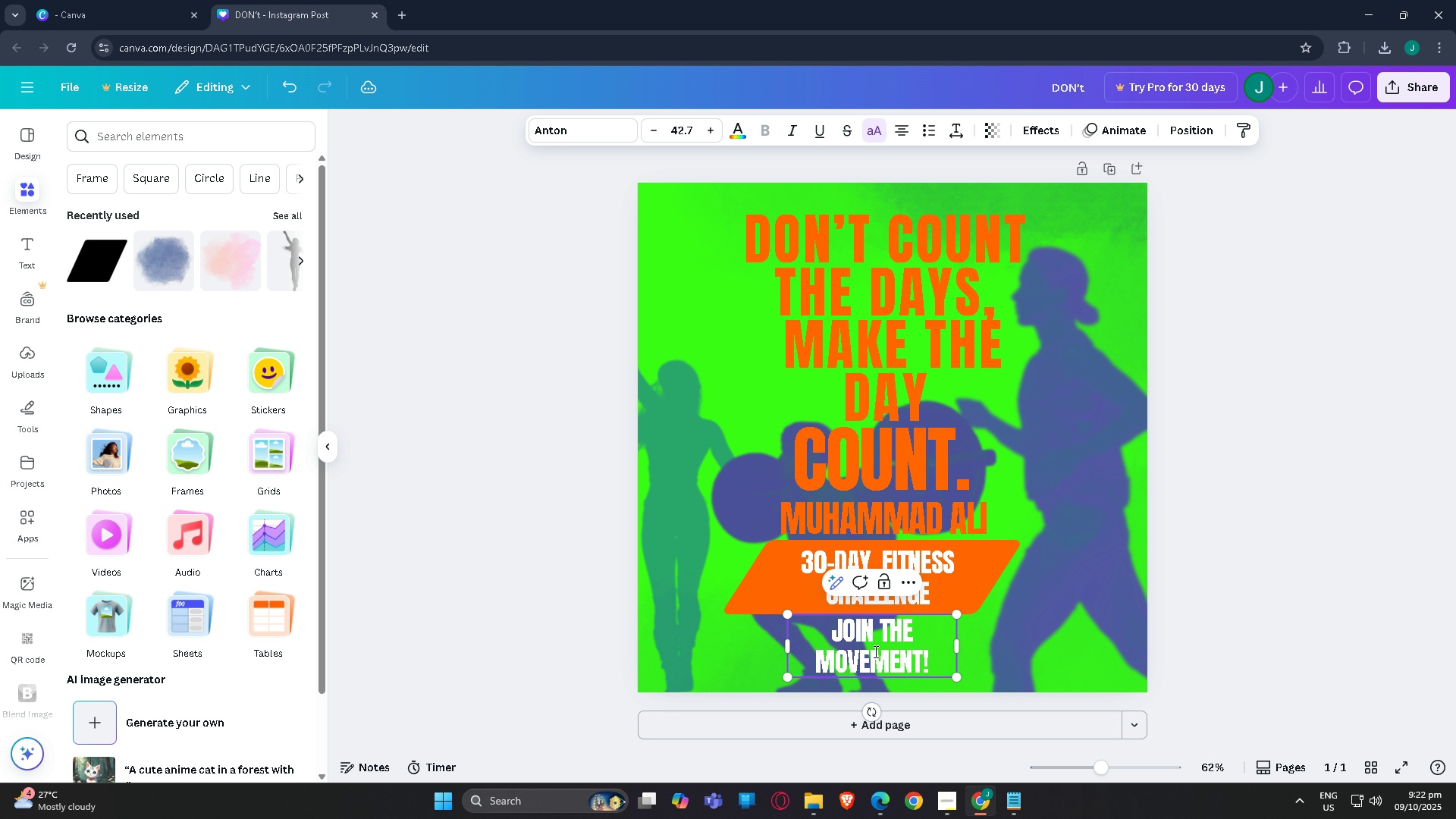 
left_click_drag(start_coordinate=[957, 647], to_coordinate=[1048, 642])
 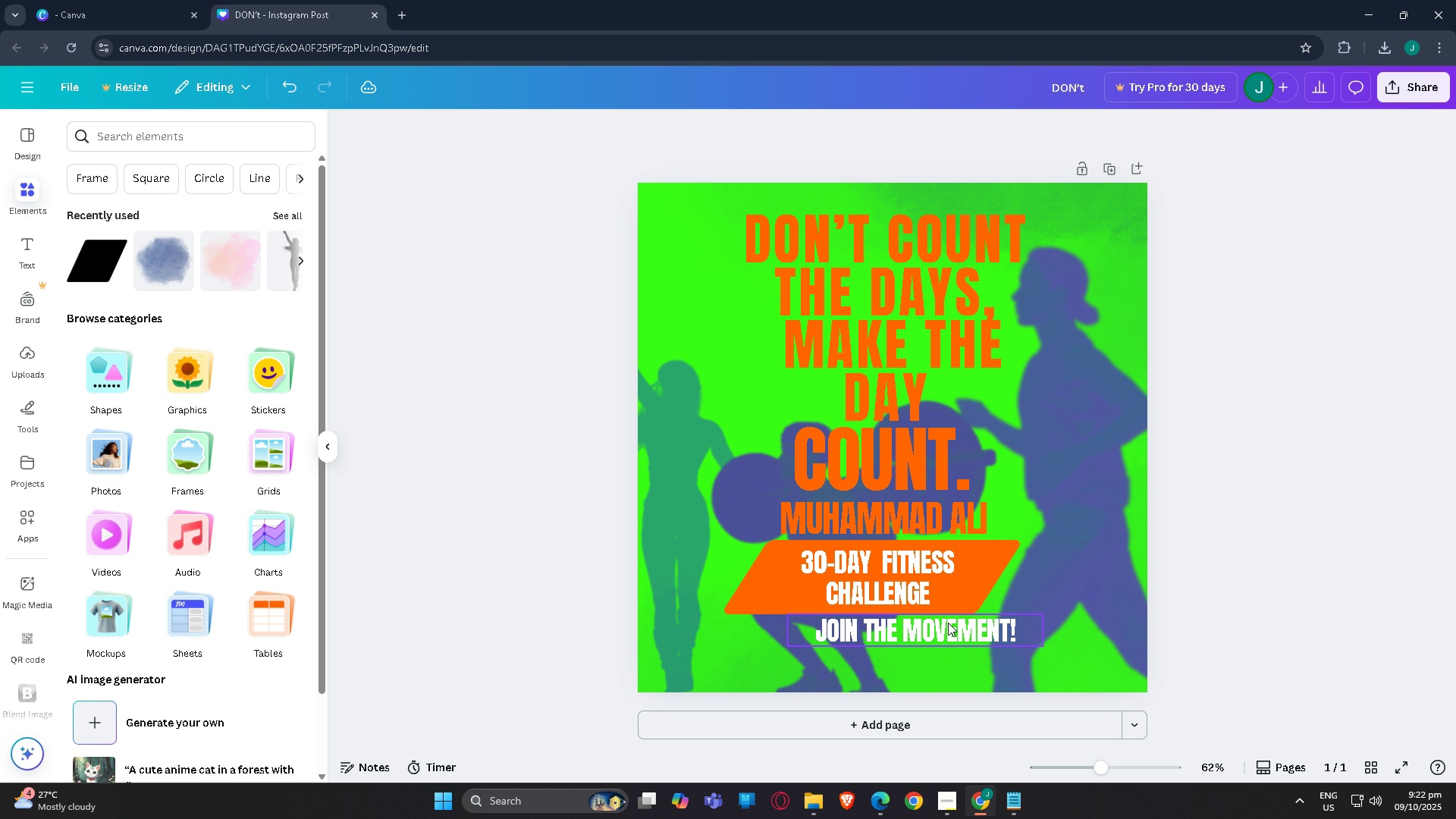 
left_click_drag(start_coordinate=[952, 634], to_coordinate=[925, 644])
 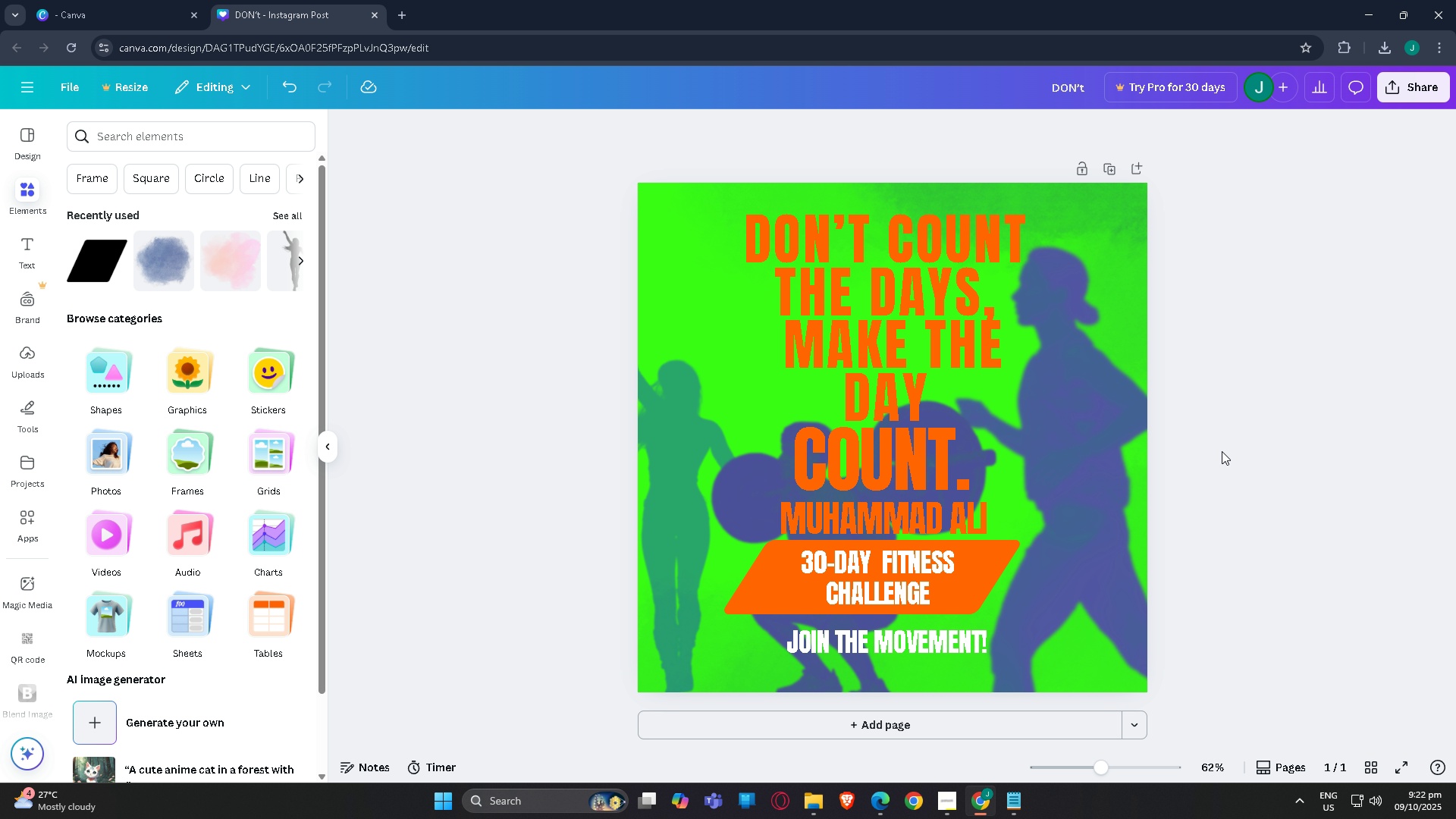 
scroll: coordinate [1222, 452], scroll_direction: up, amount: 2.0
 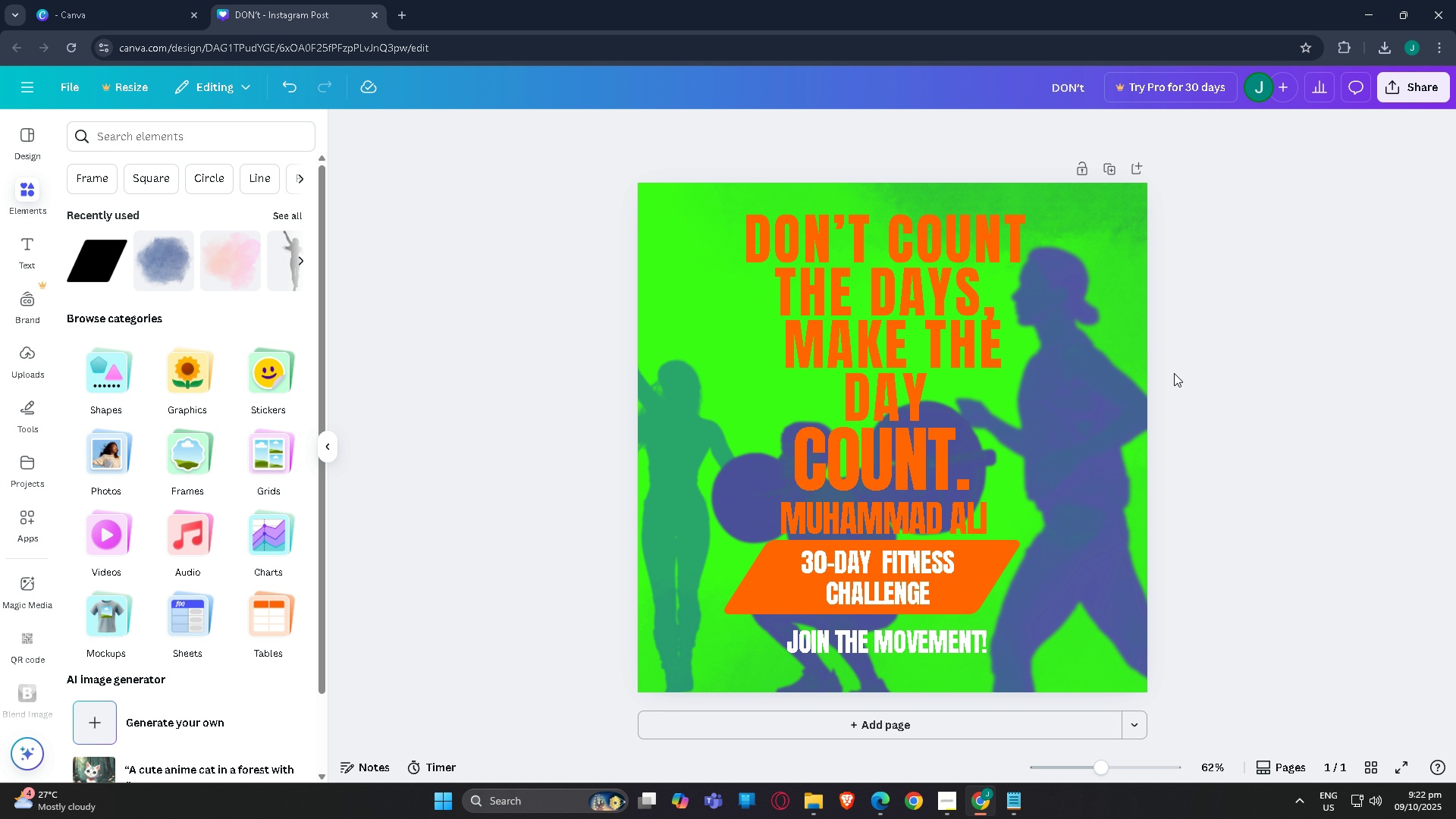 
scroll: coordinate [1187, 373], scroll_direction: down, amount: 1.0
 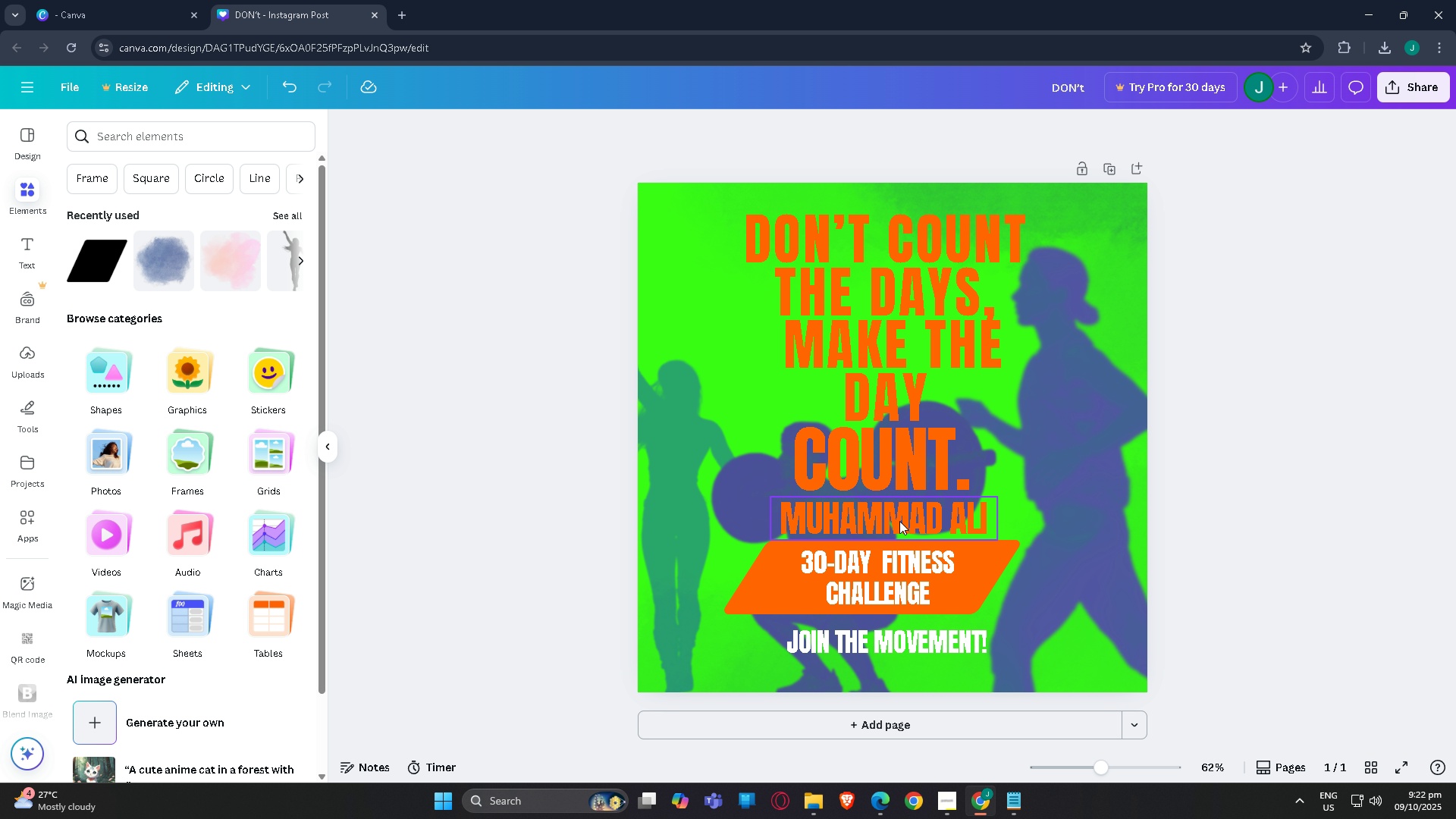 
left_click([828, 511])
 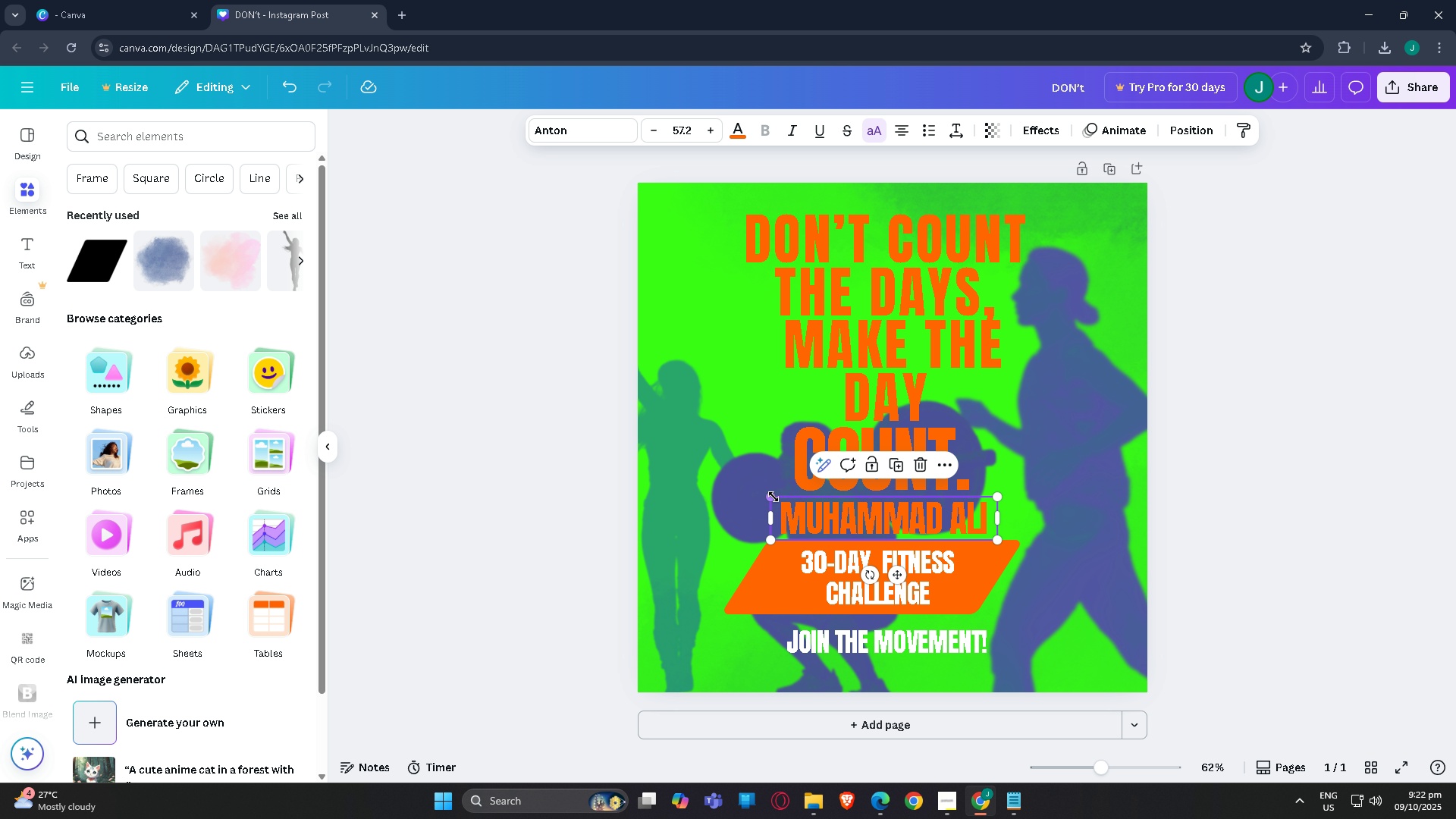 
left_click_drag(start_coordinate=[773, 497], to_coordinate=[807, 510])
 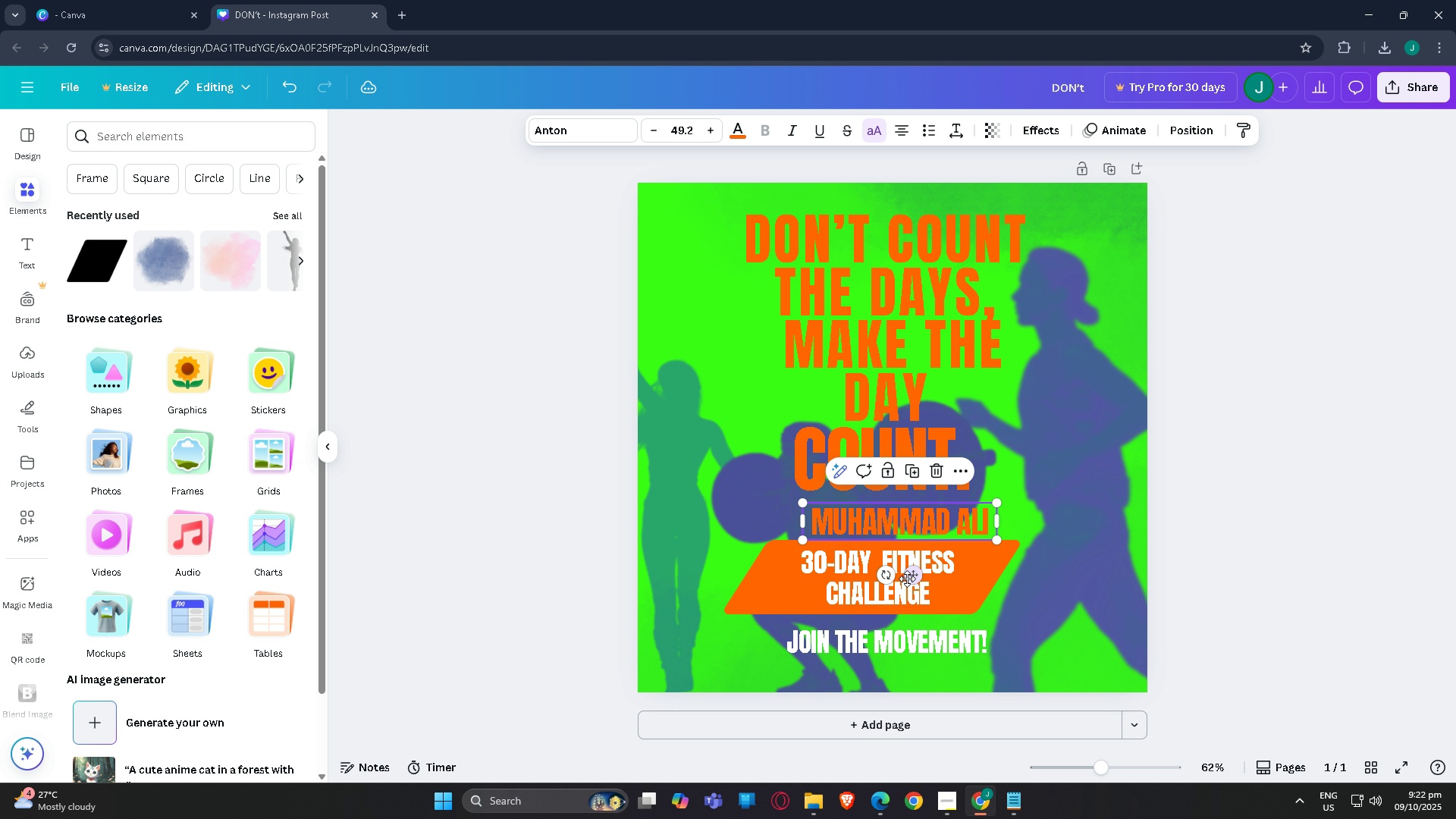 
left_click_drag(start_coordinate=[913, 576], to_coordinate=[901, 564])
 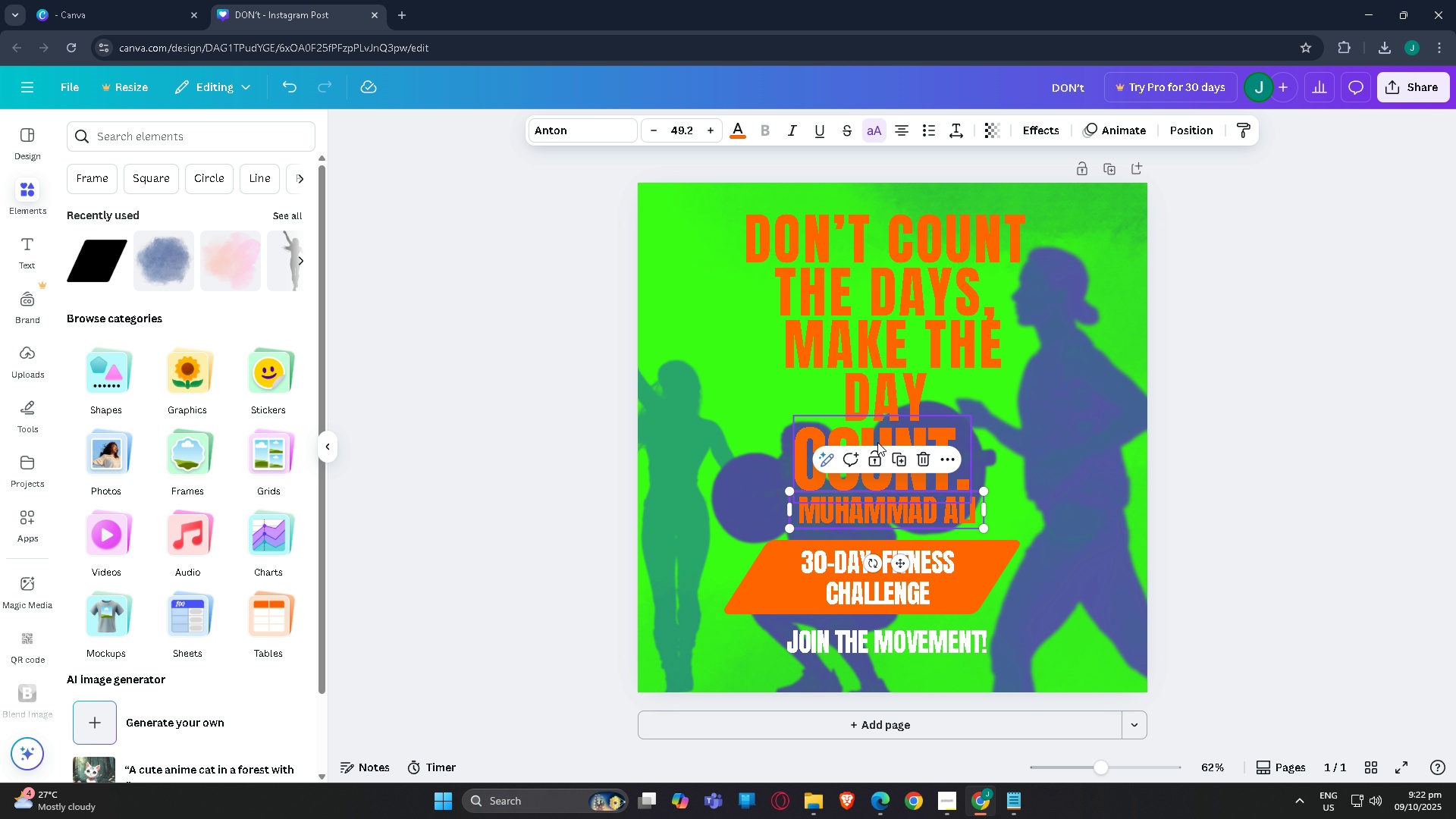 
left_click_drag(start_coordinate=[877, 442], to_coordinate=[884, 443])
 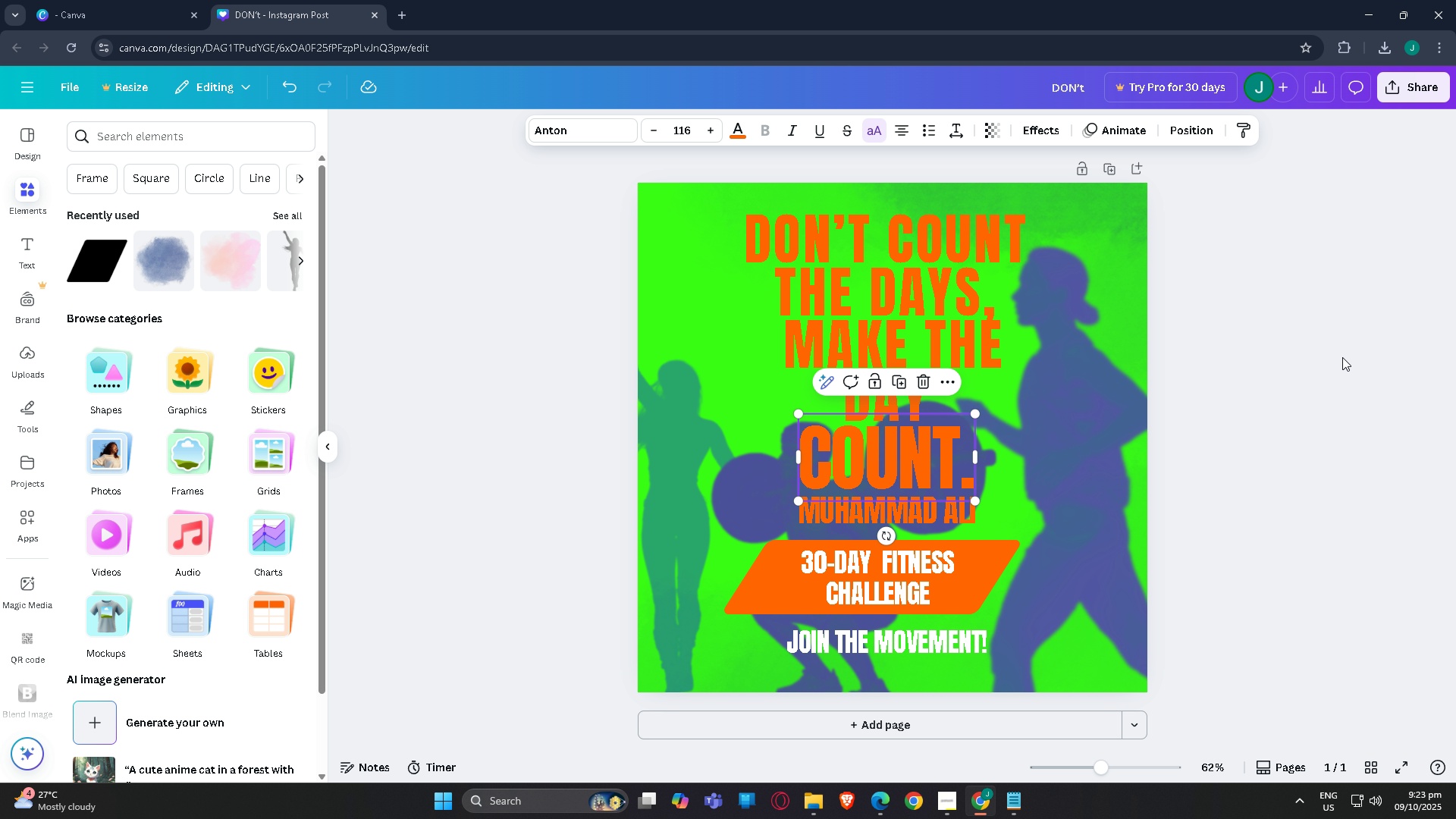 
left_click([1342, 357])
 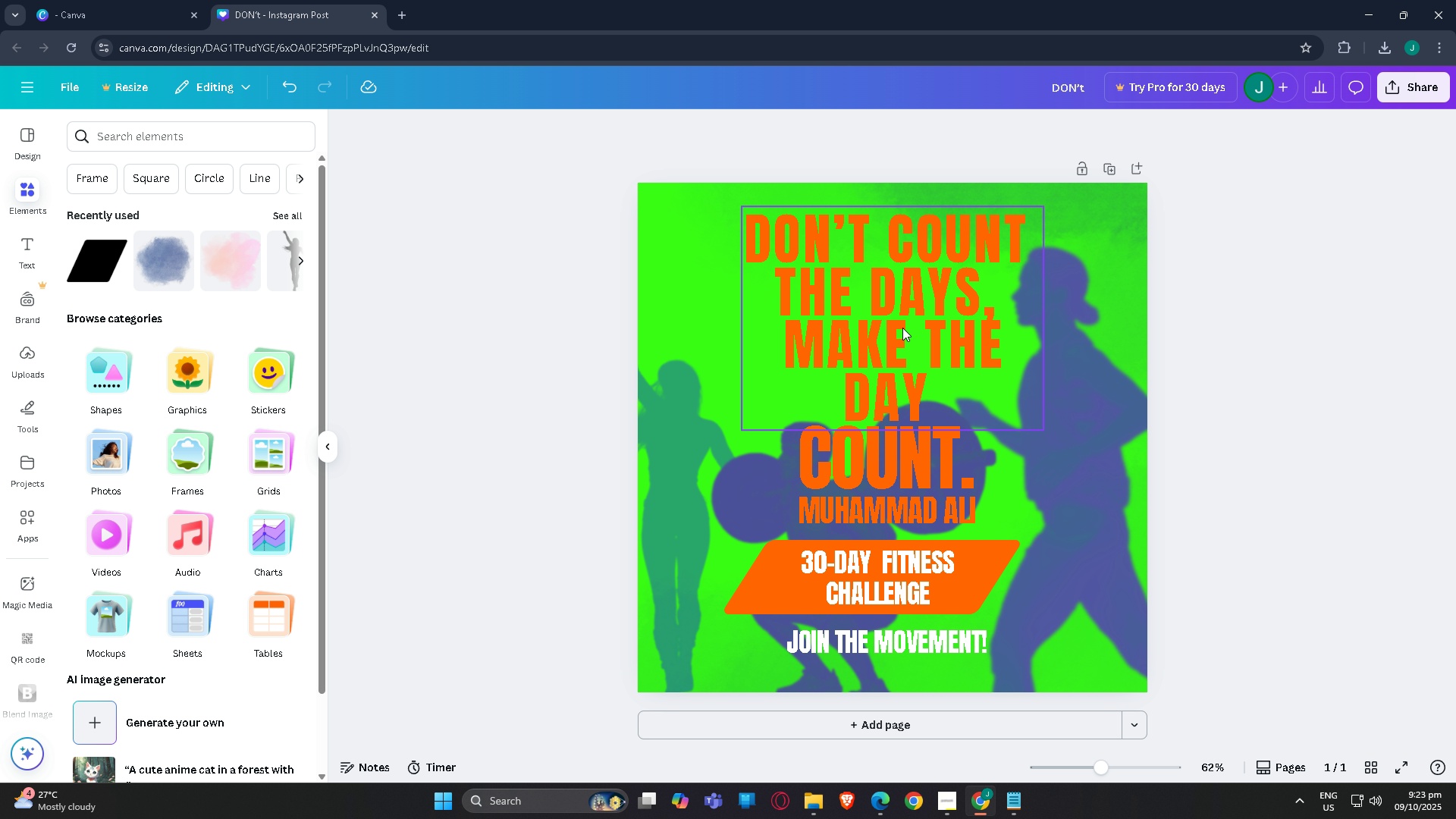 
left_click_drag(start_coordinate=[904, 328], to_coordinate=[905, 321])
 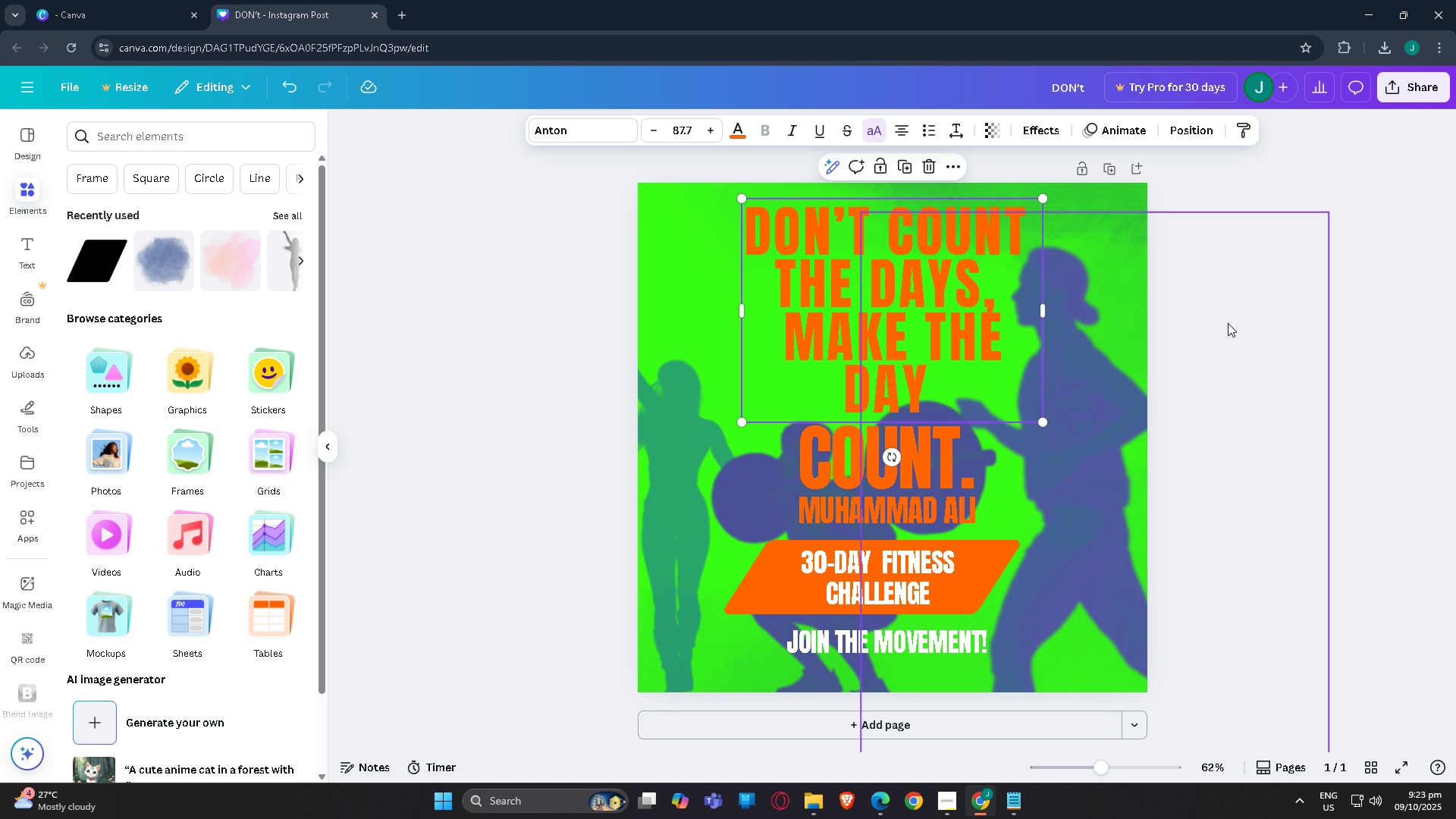 
left_click_drag(start_coordinate=[1275, 323], to_coordinate=[1291, 323])
 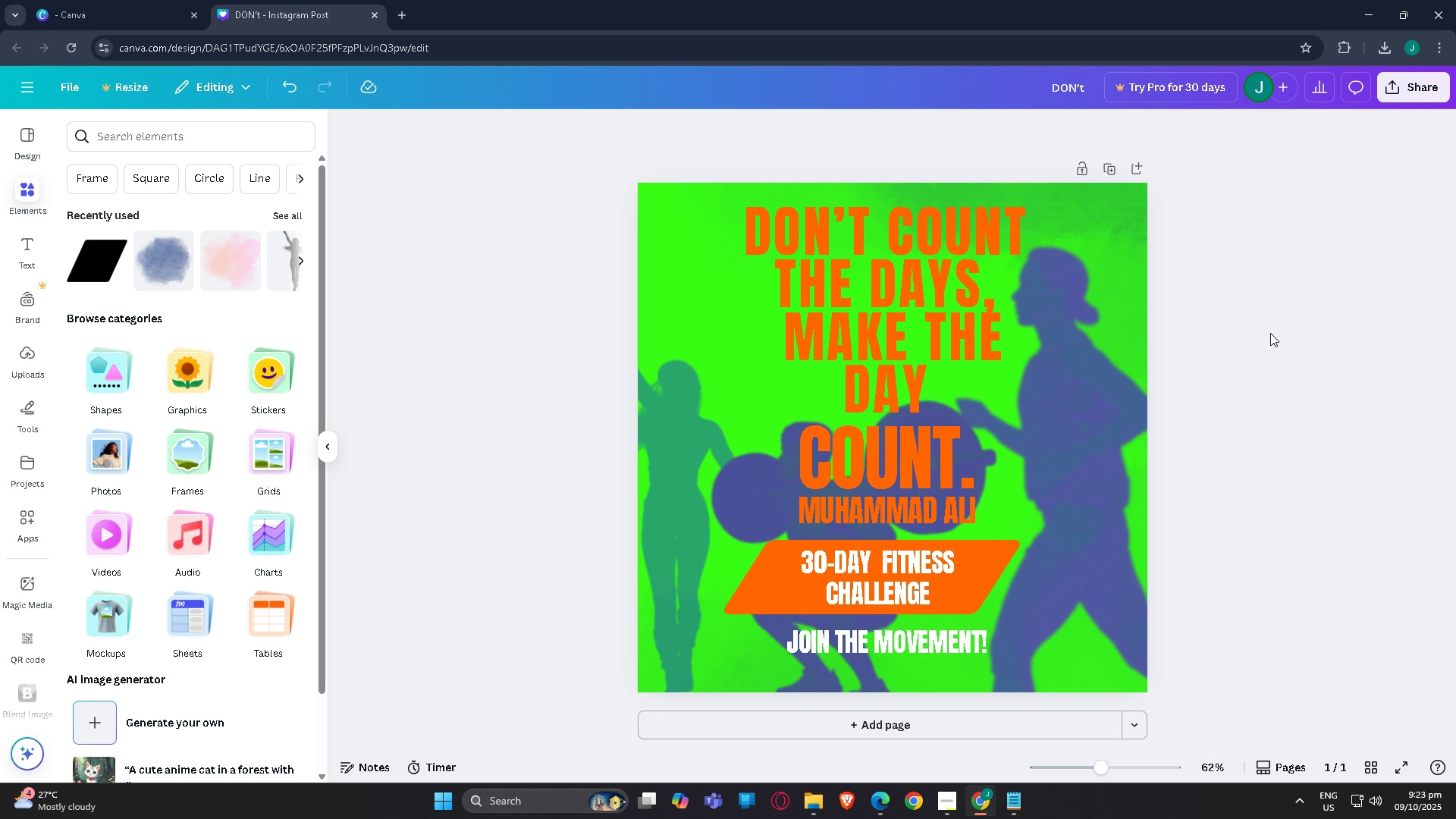 
scroll: coordinate [1193, 392], scroll_direction: down, amount: 5.0
 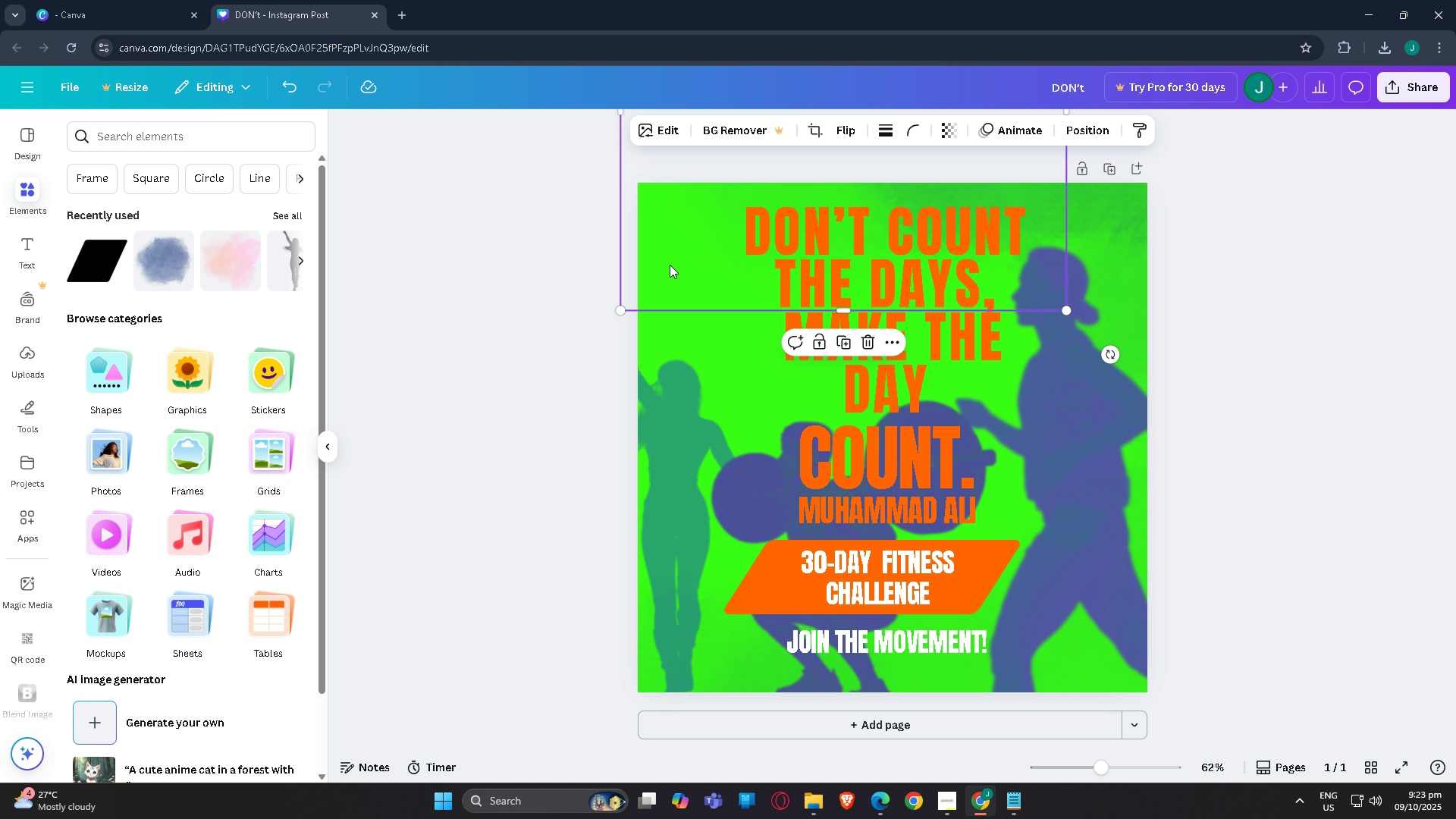 
left_click([670, 265])
 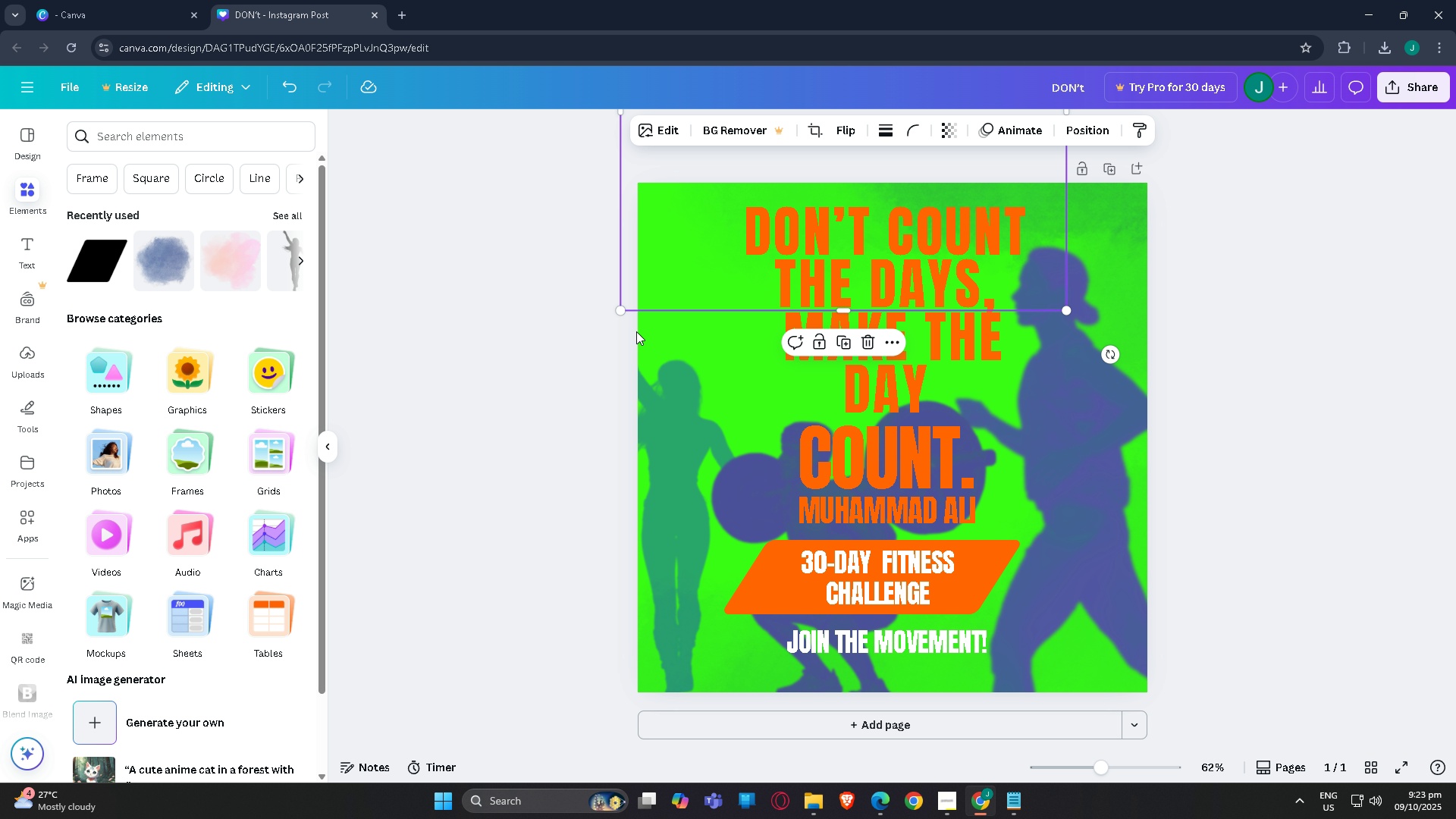 
left_click([651, 338])
 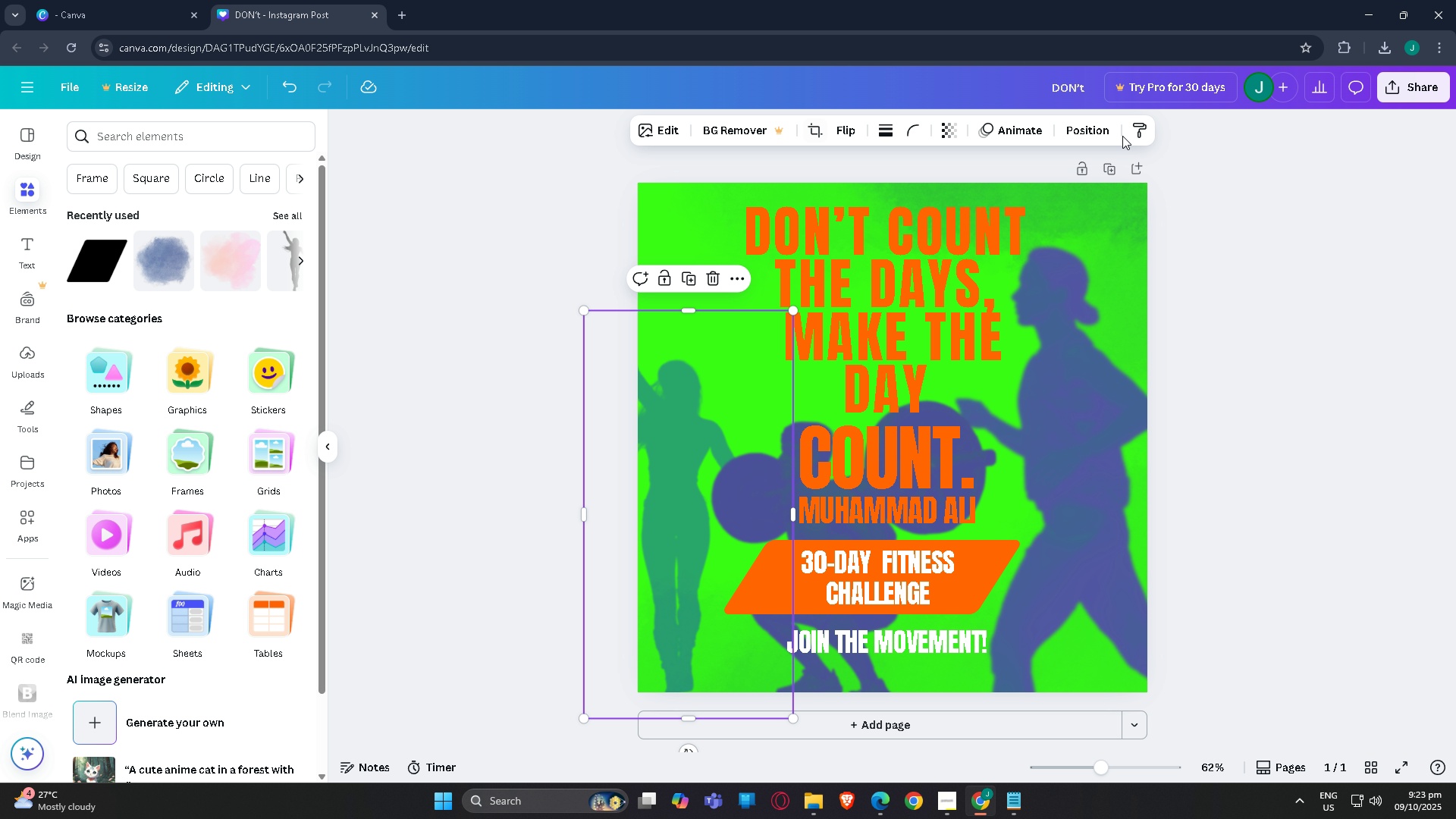 
left_click([1107, 140])
 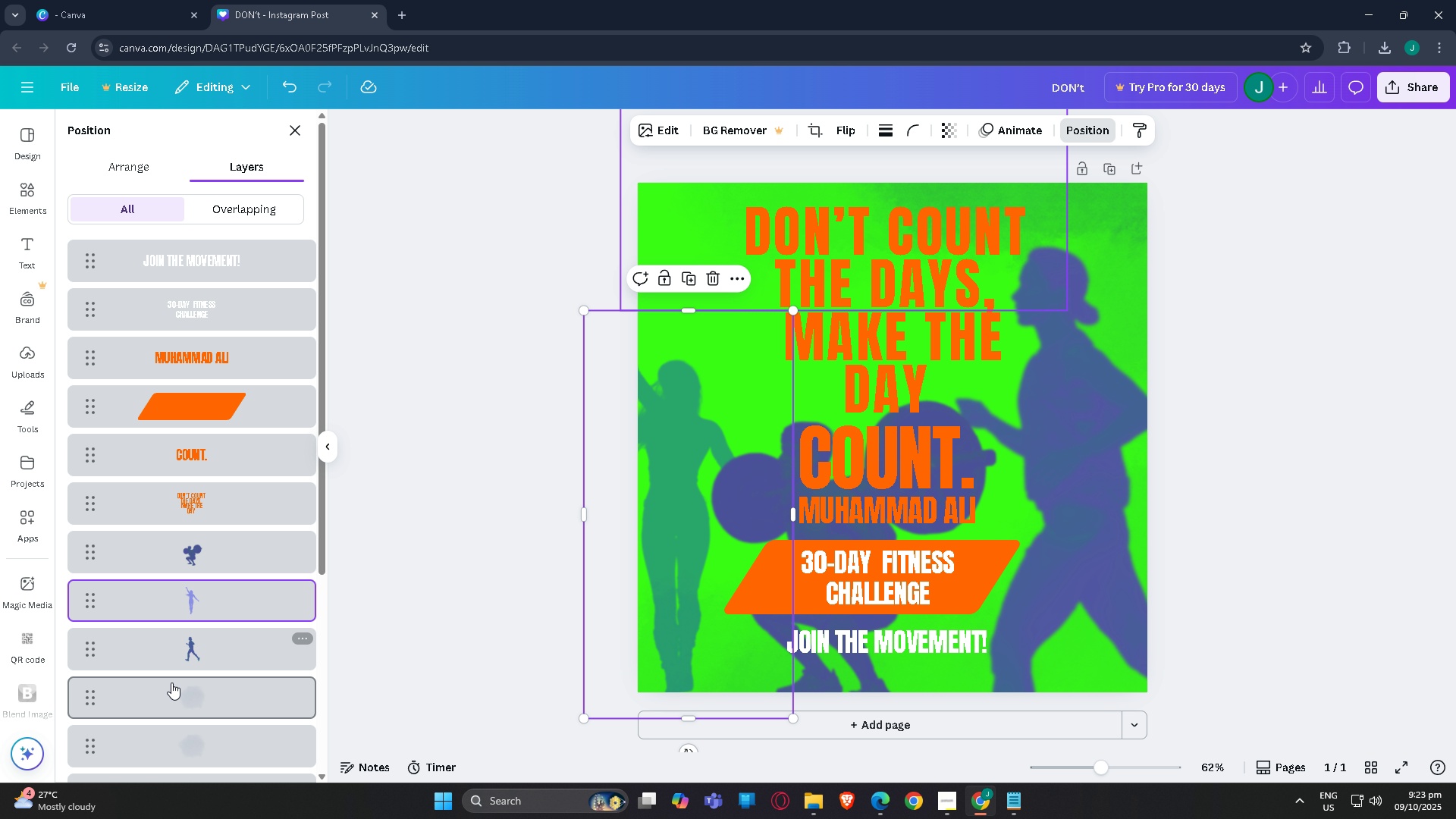 
scroll: coordinate [200, 742], scroll_direction: down, amount: 6.0
 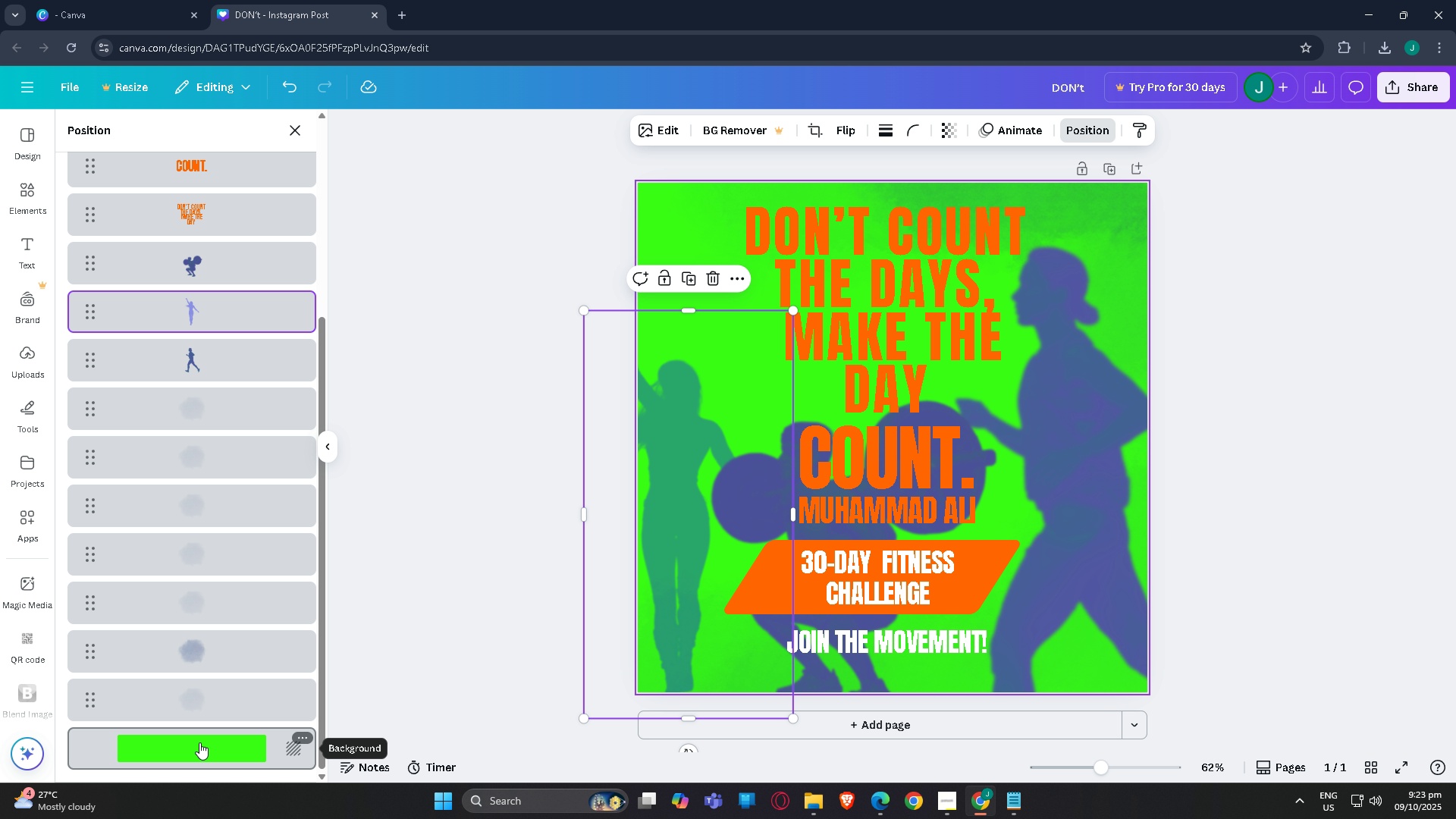 
left_click([199, 742])
 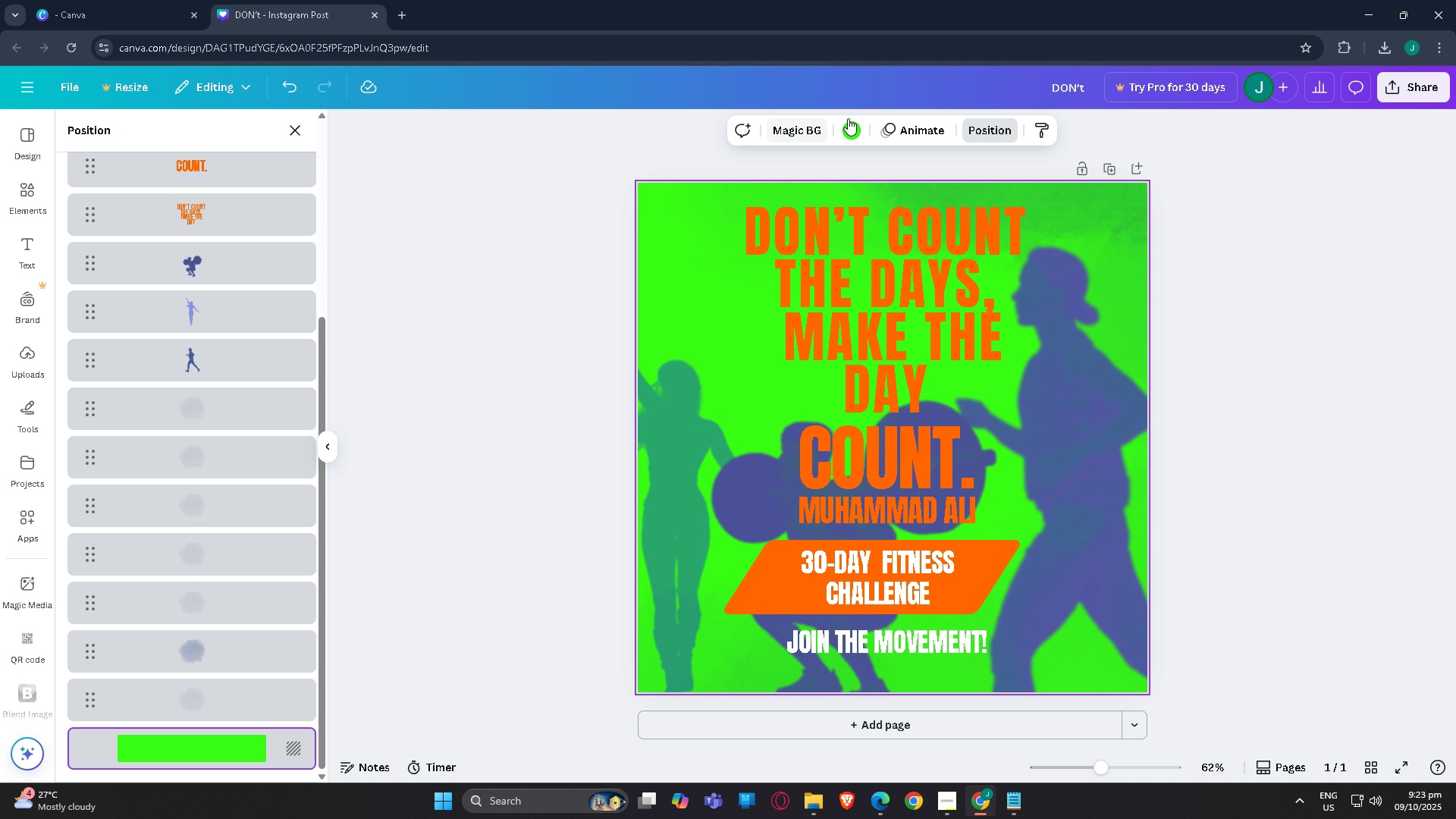 
left_click([857, 124])
 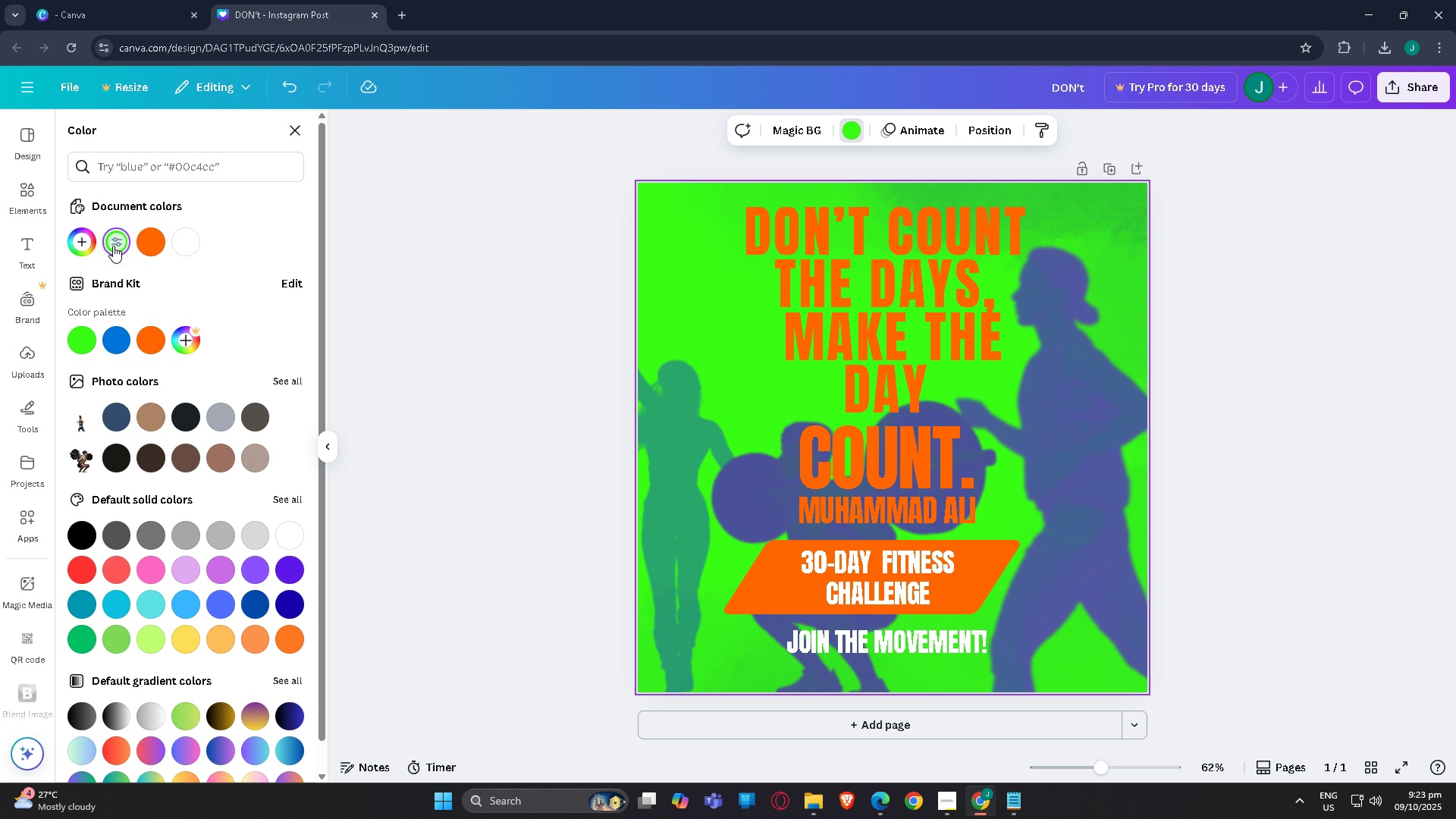 
left_click([113, 243])
 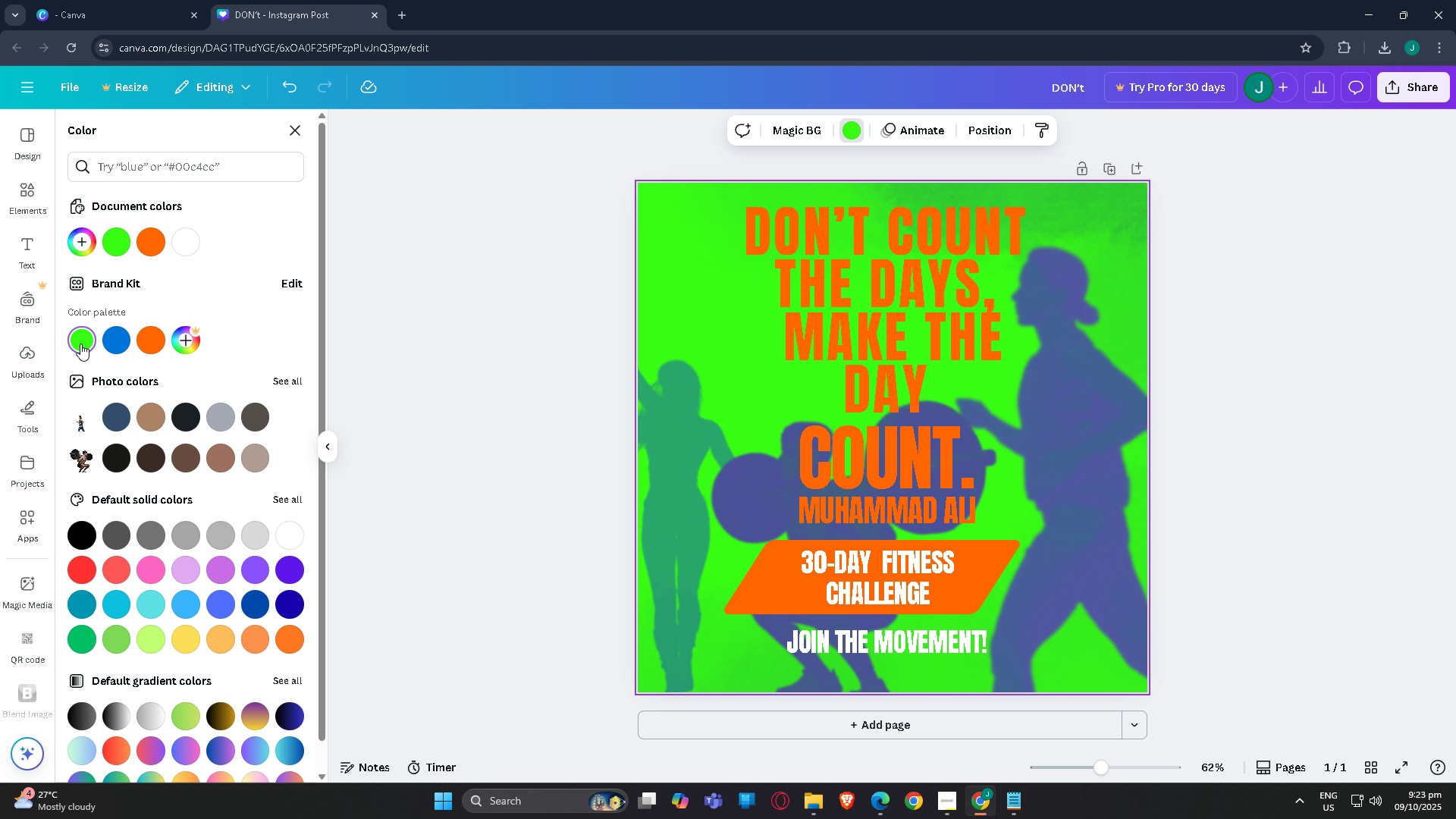 
double_click([80, 344])
 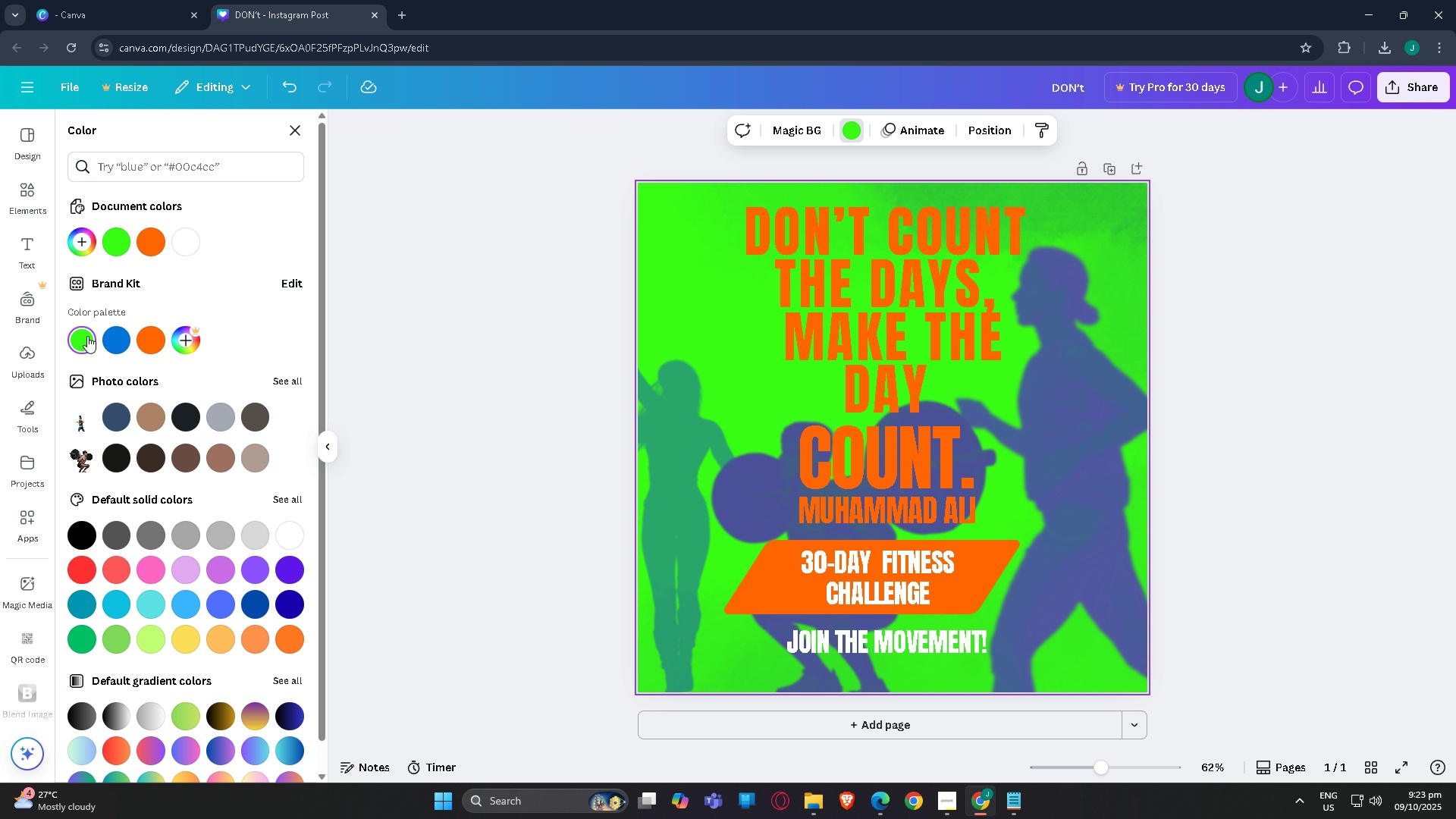 
left_click([81, 340])
 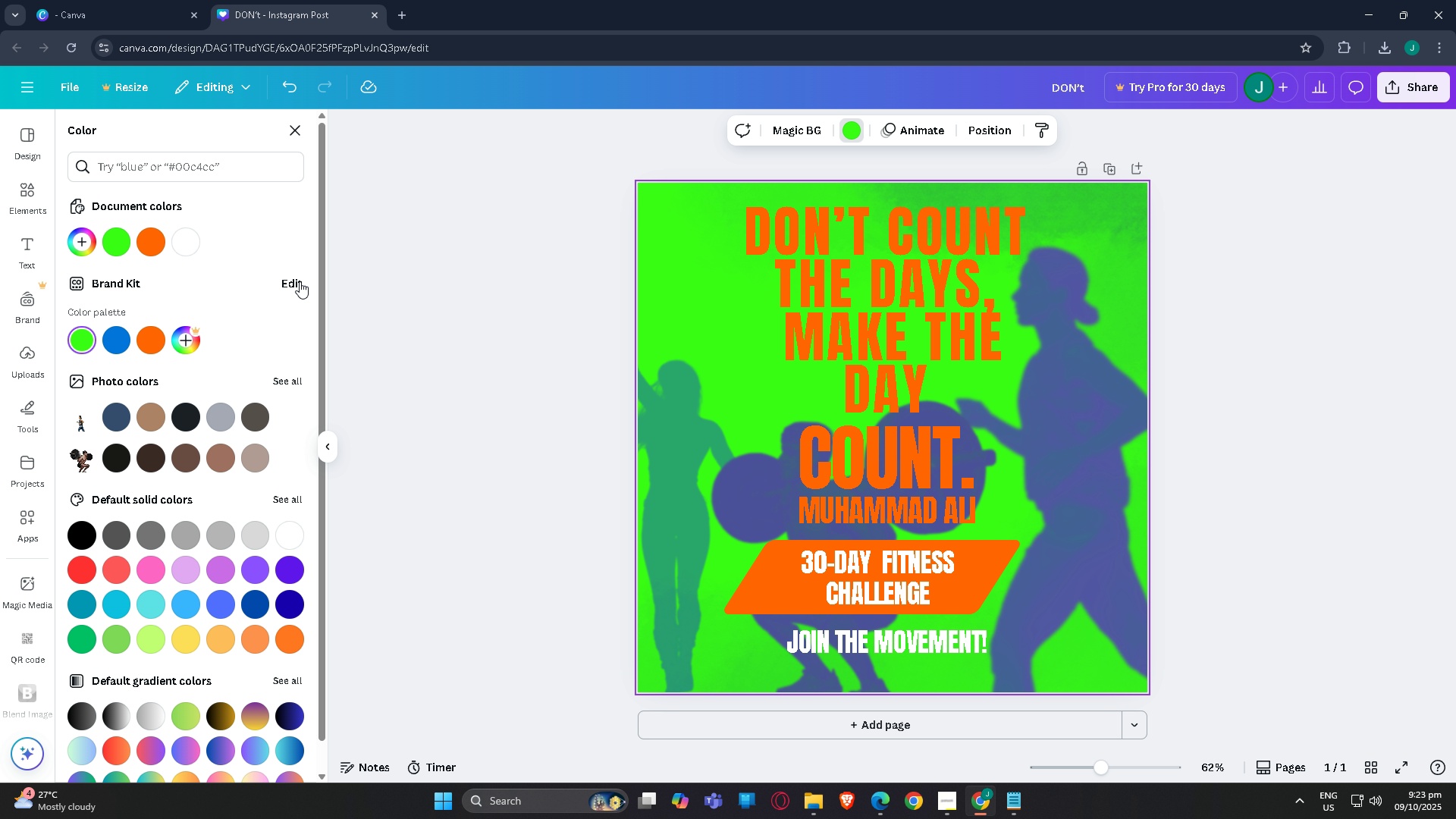 
left_click([300, 281])
 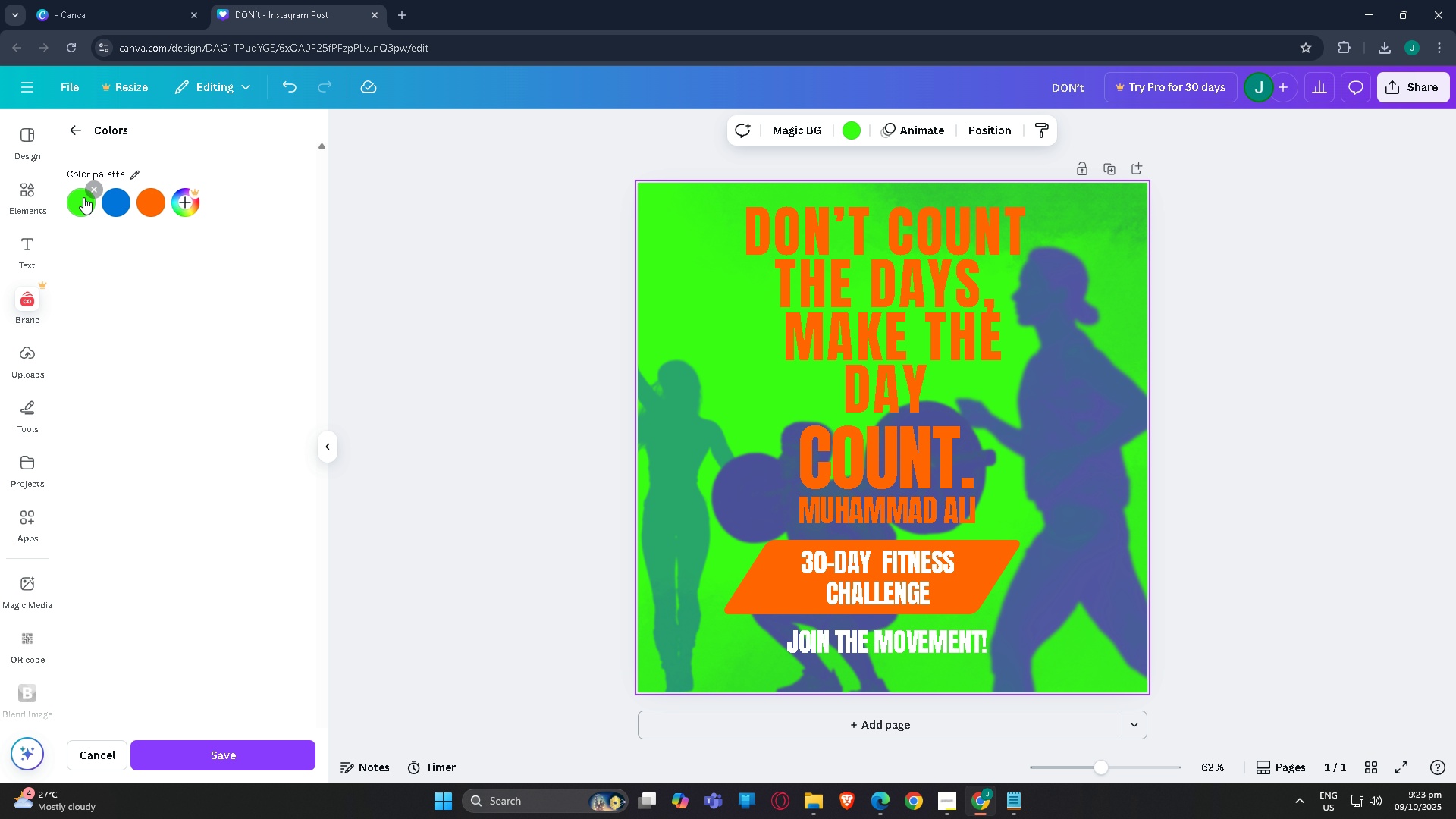 
left_click([83, 197])
 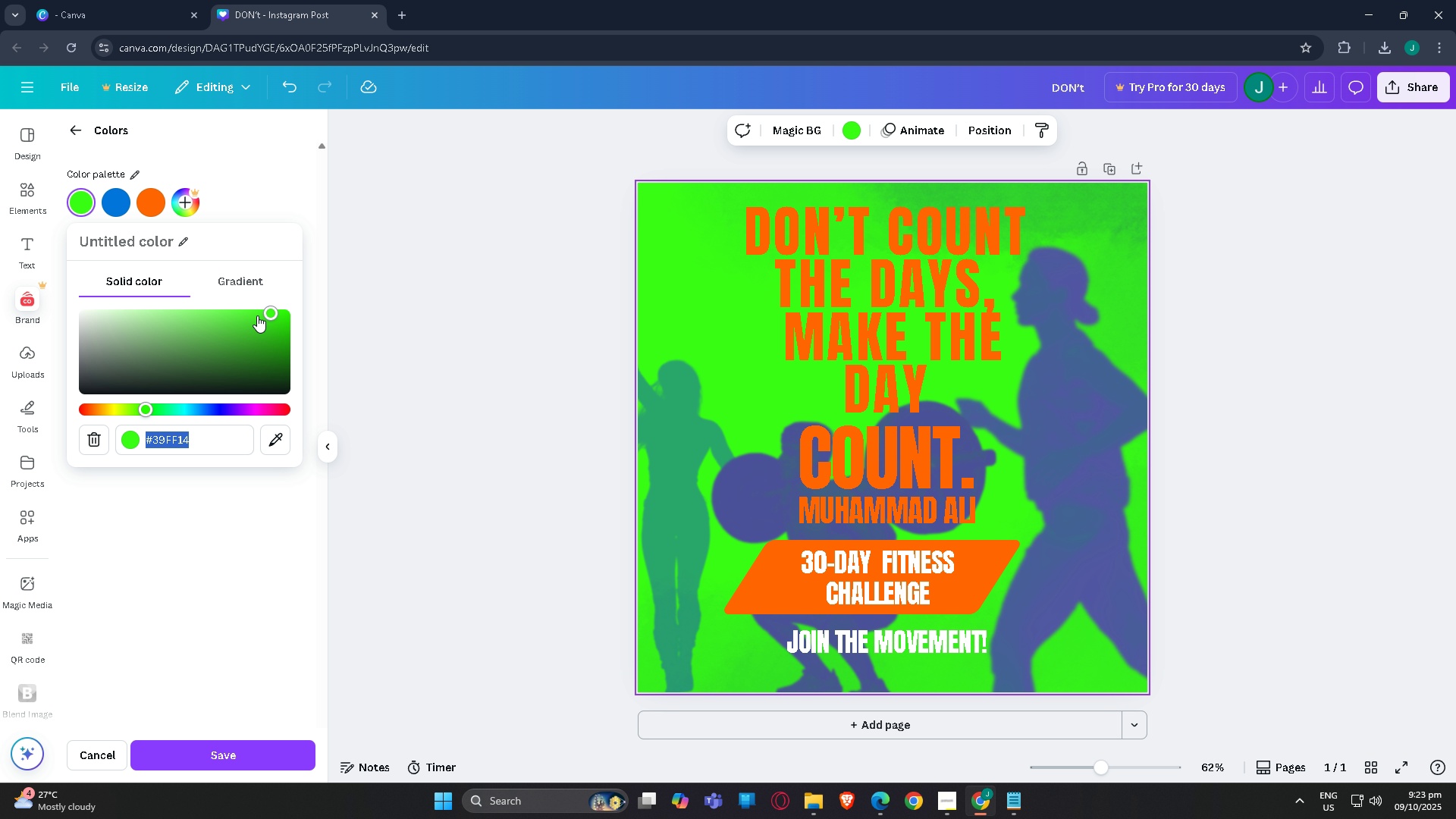 
left_click_drag(start_coordinate=[277, 309], to_coordinate=[234, 323])
 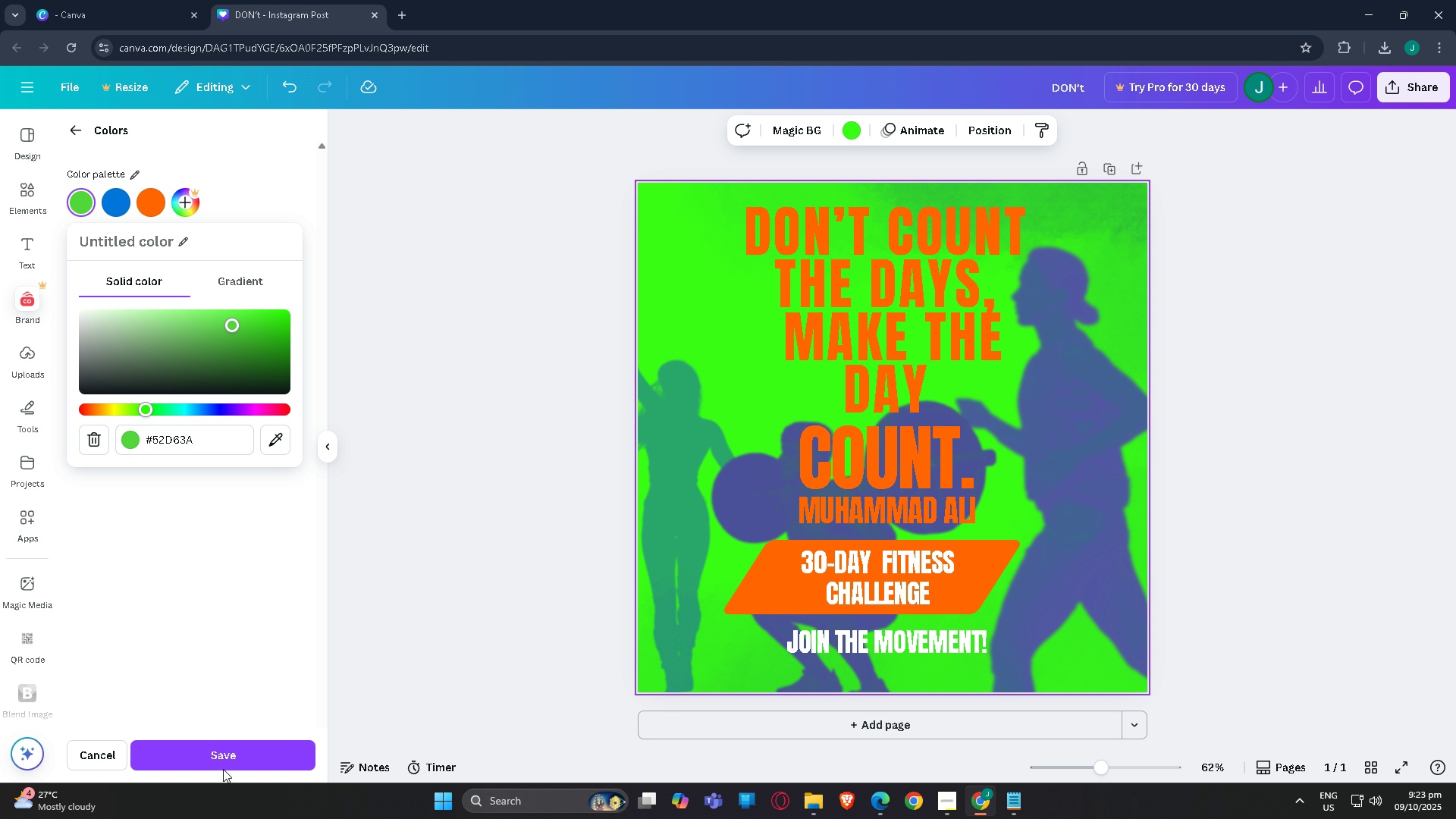 
left_click([225, 762])
 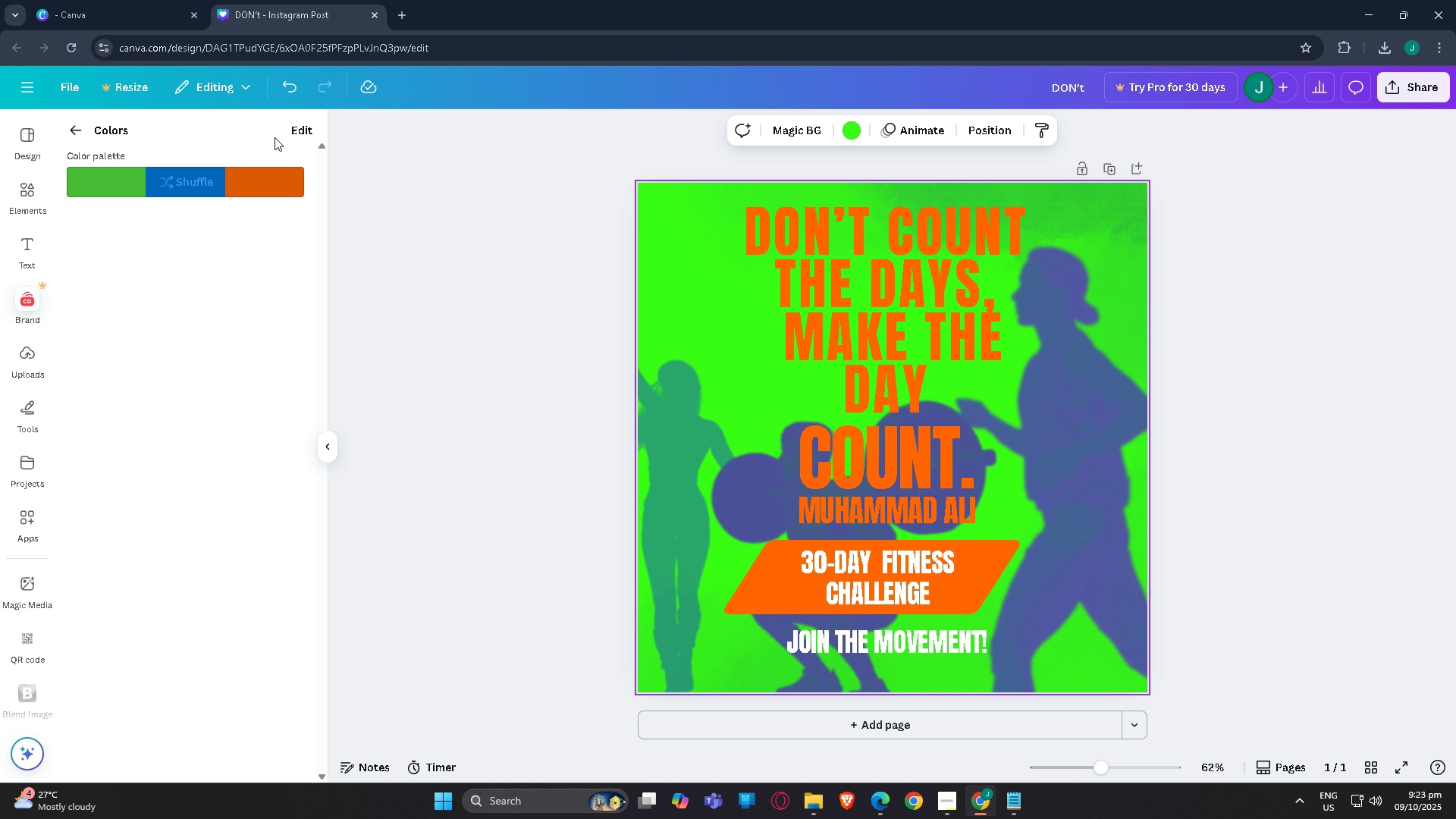 
left_click([74, 132])
 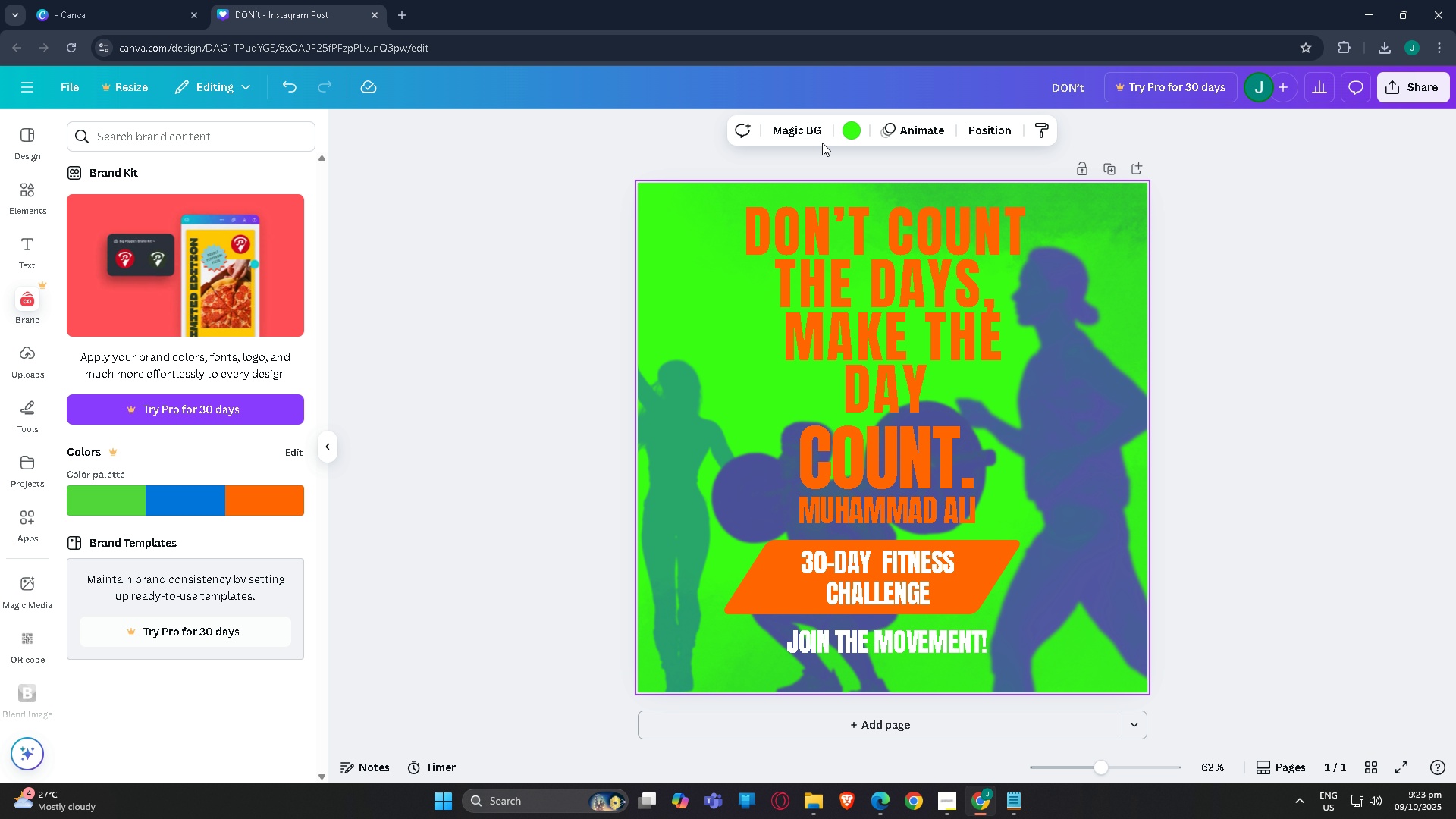 
left_click([854, 133])
 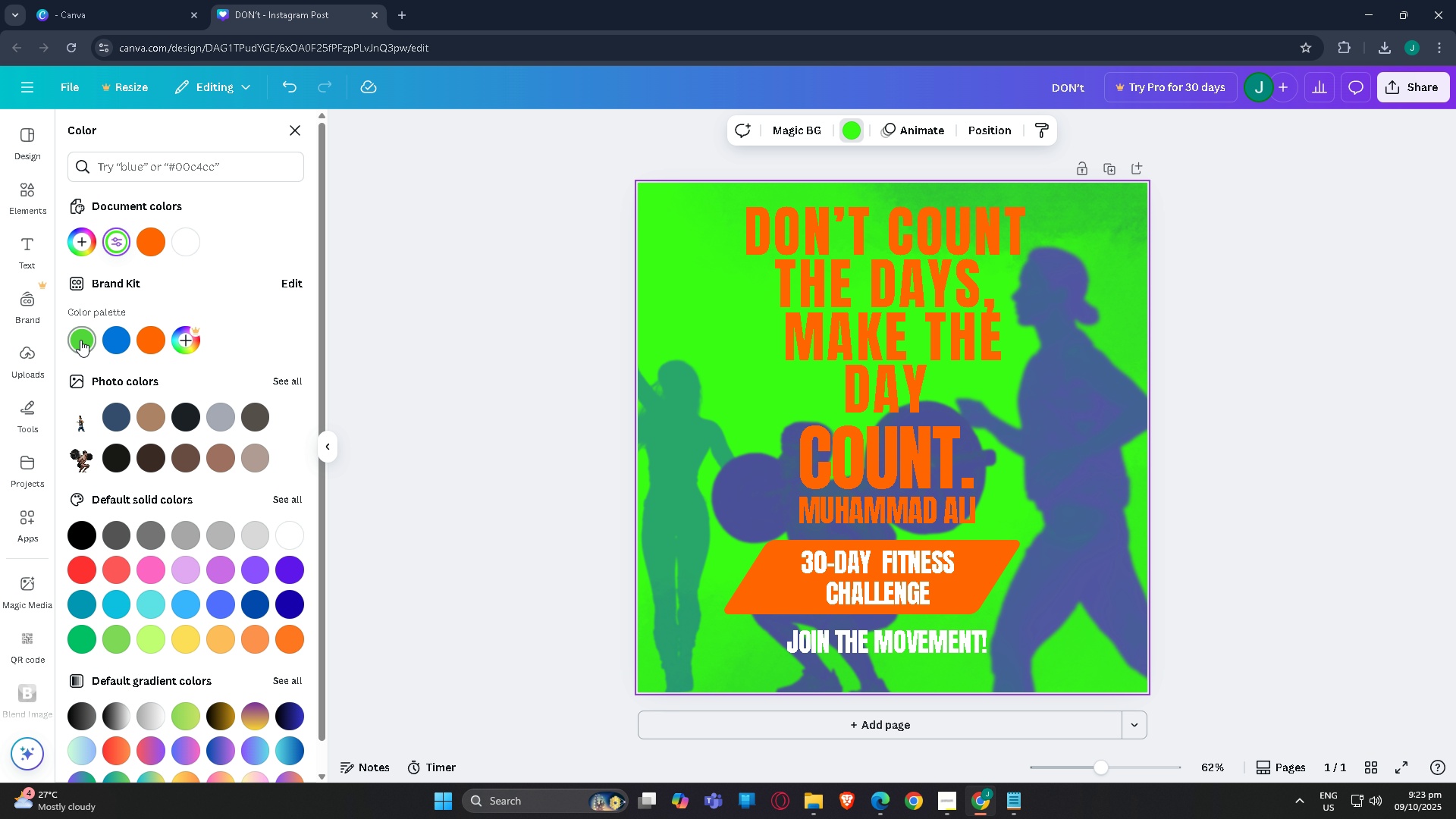 
left_click([80, 340])
 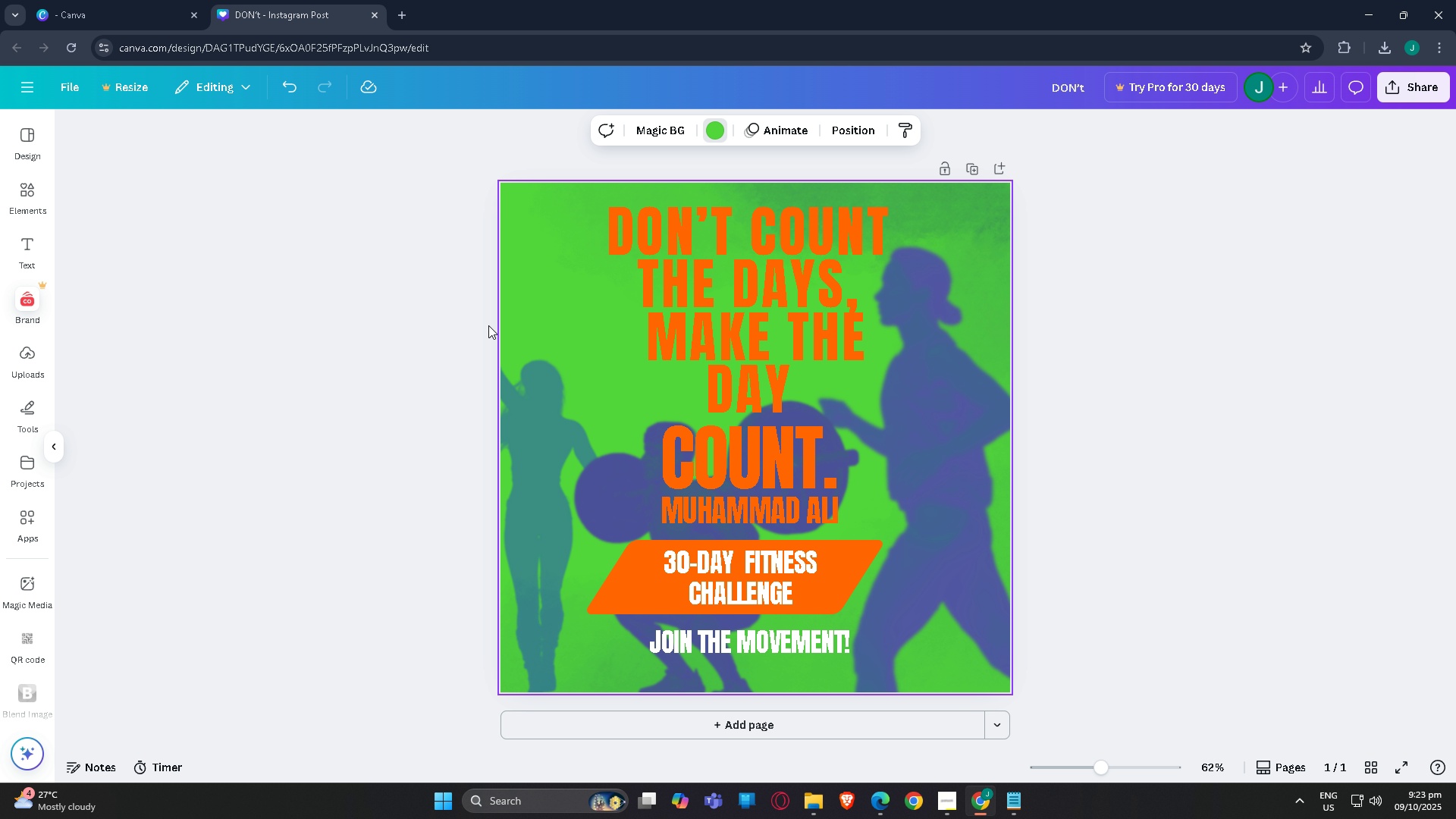 
double_click([488, 325])
 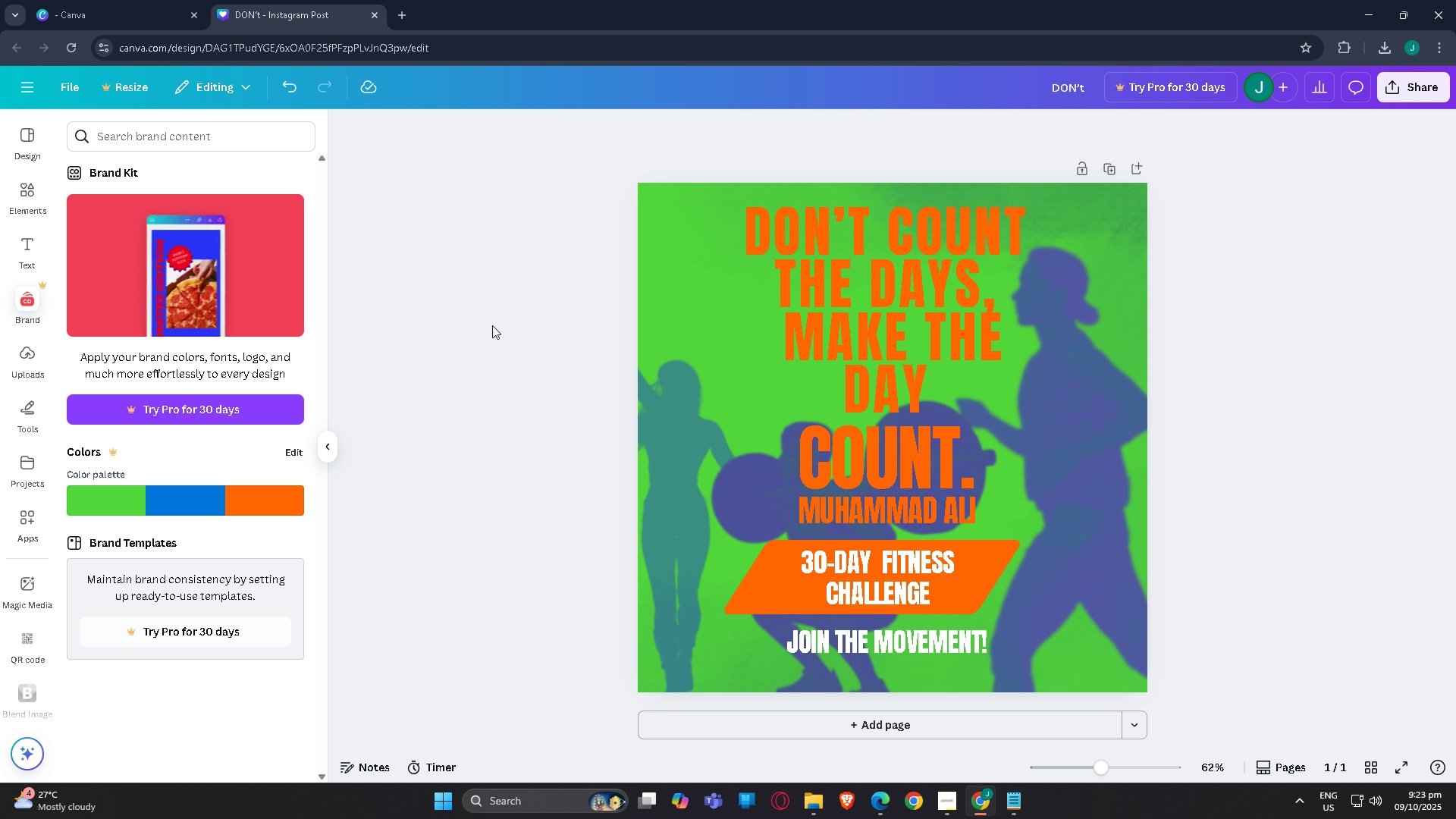 
scroll: coordinate [563, 332], scroll_direction: up, amount: 2.0
 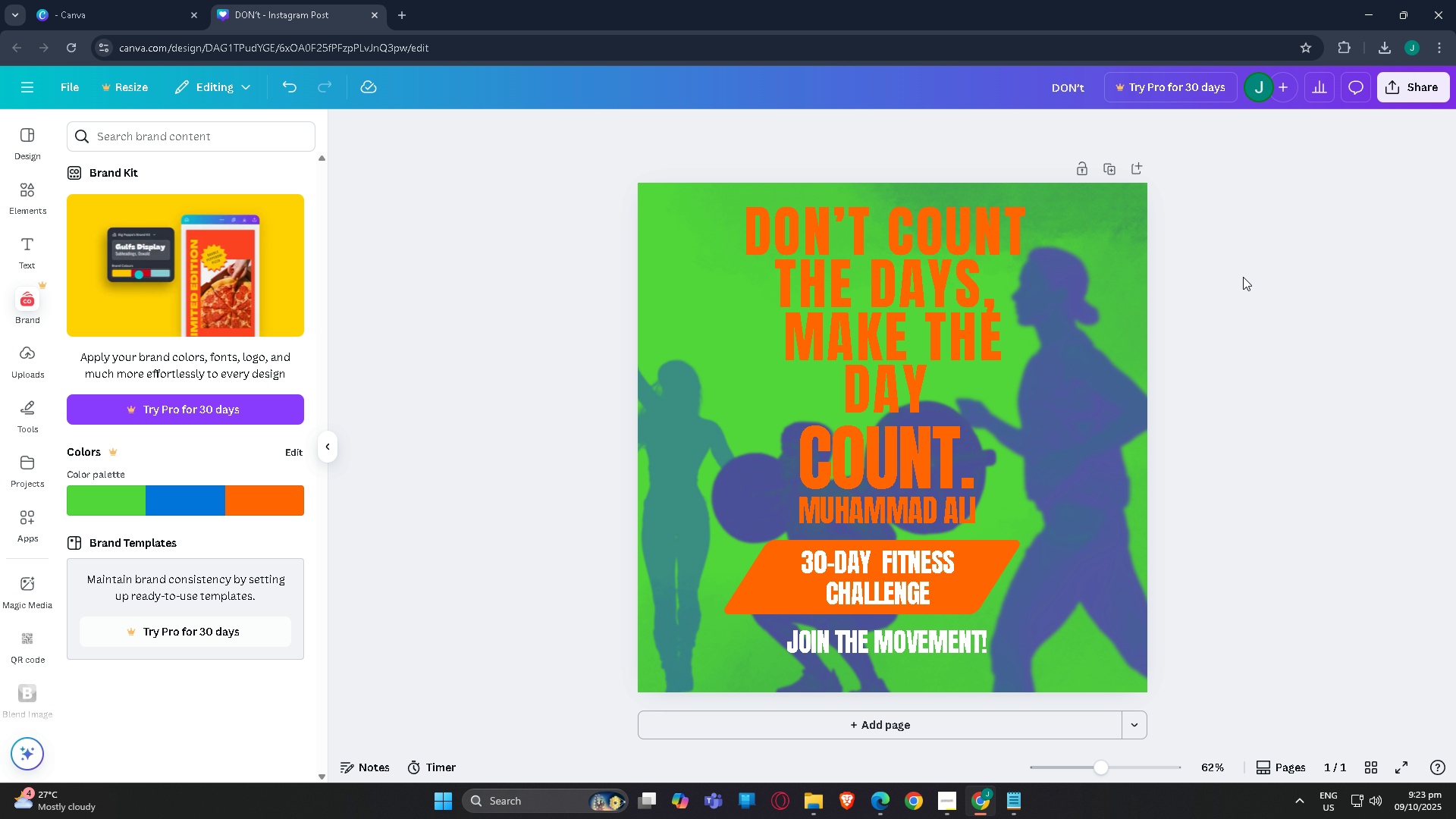 
left_click([1289, 303])
 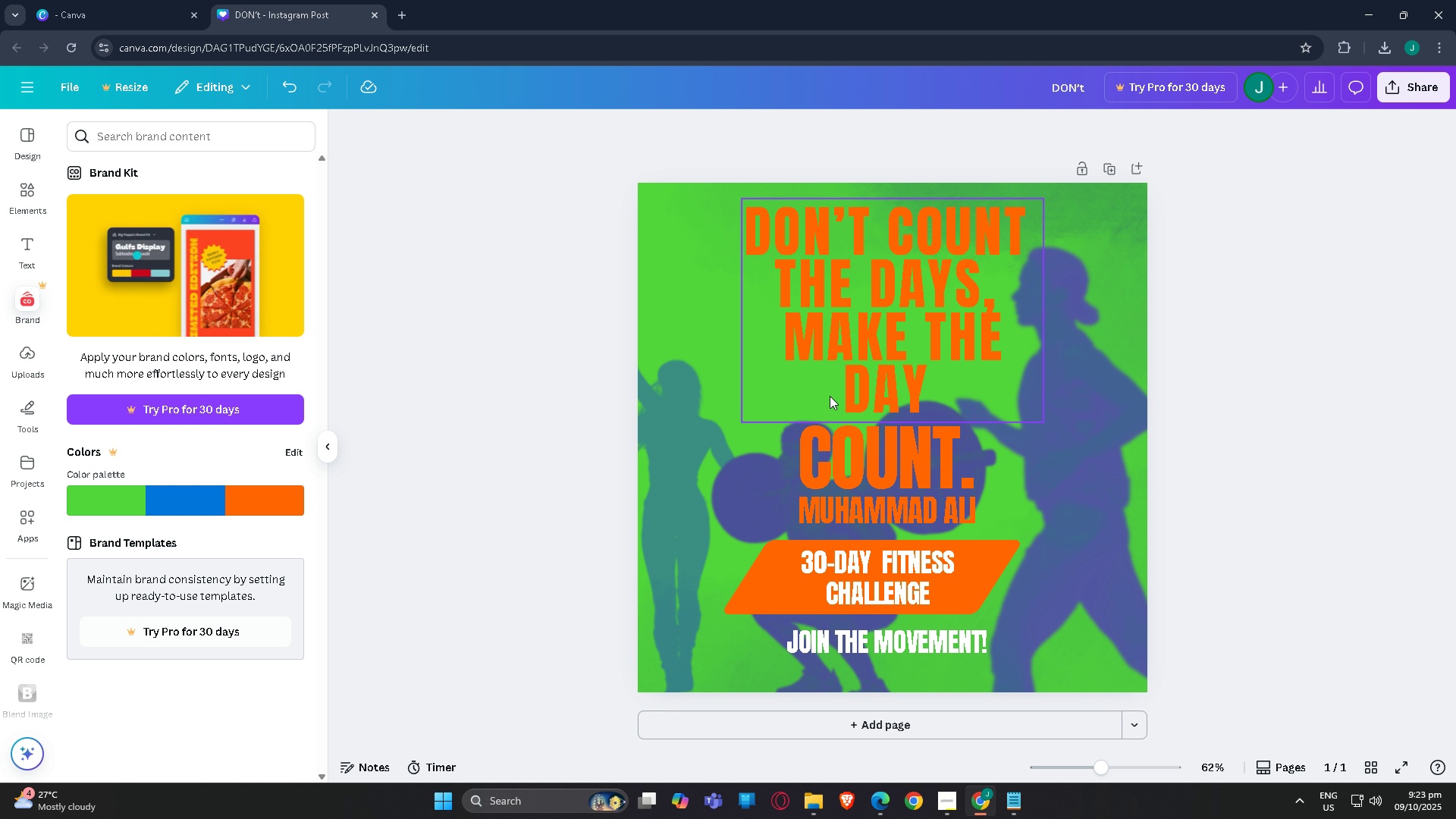 
scroll: coordinate [789, 388], scroll_direction: down, amount: 1.0
 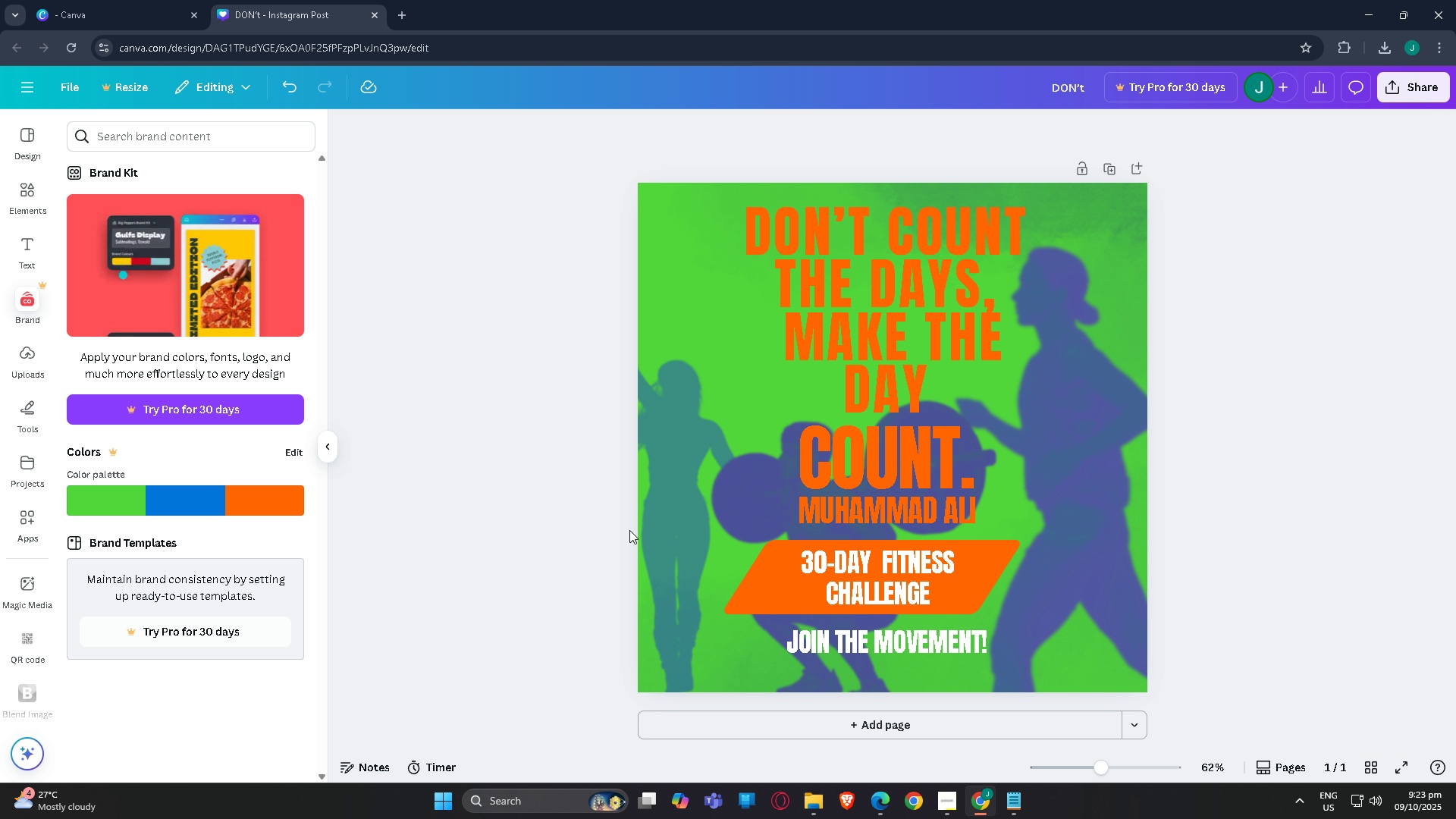 
left_click([516, 475])
 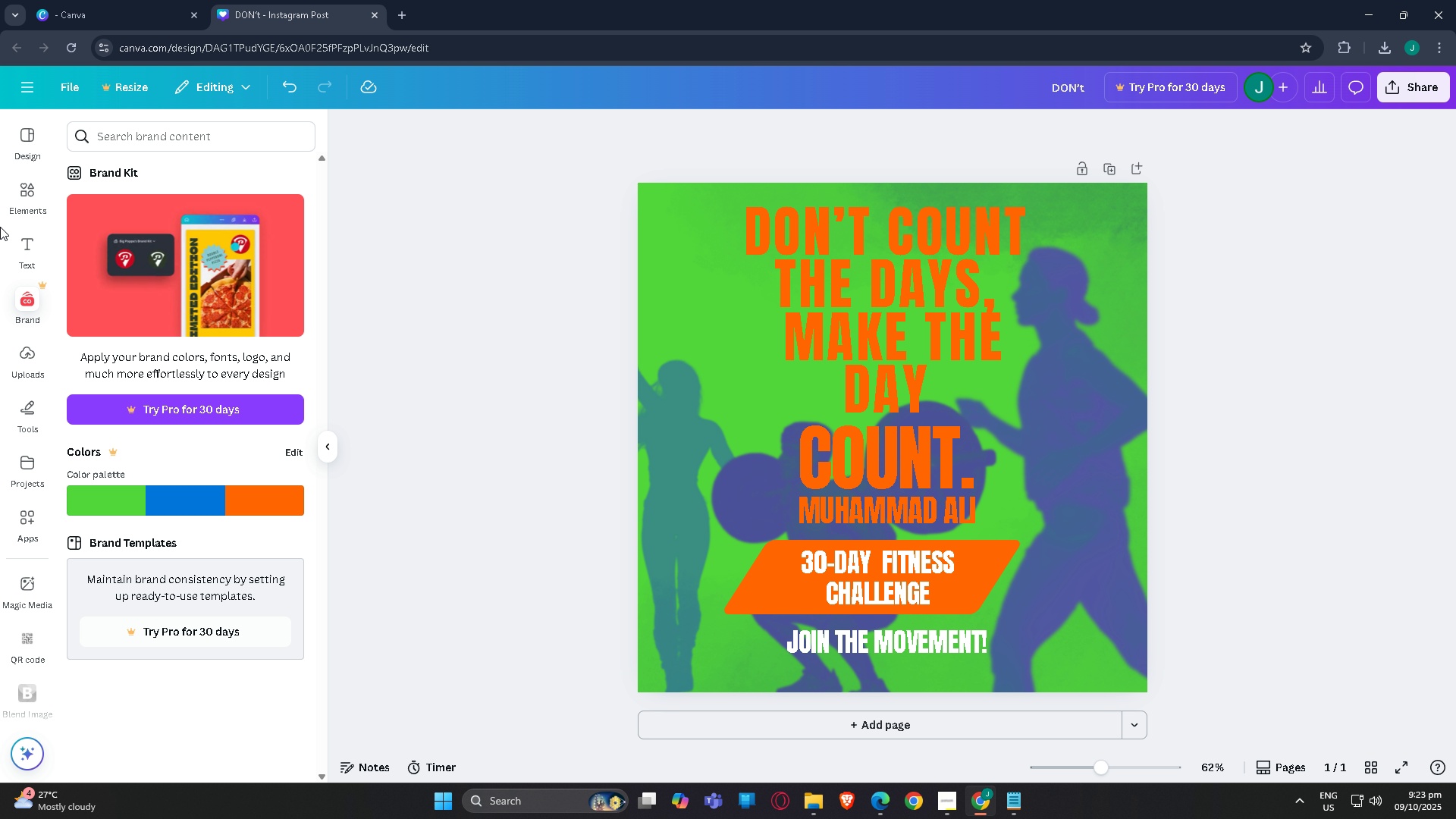 
left_click([25, 188])
 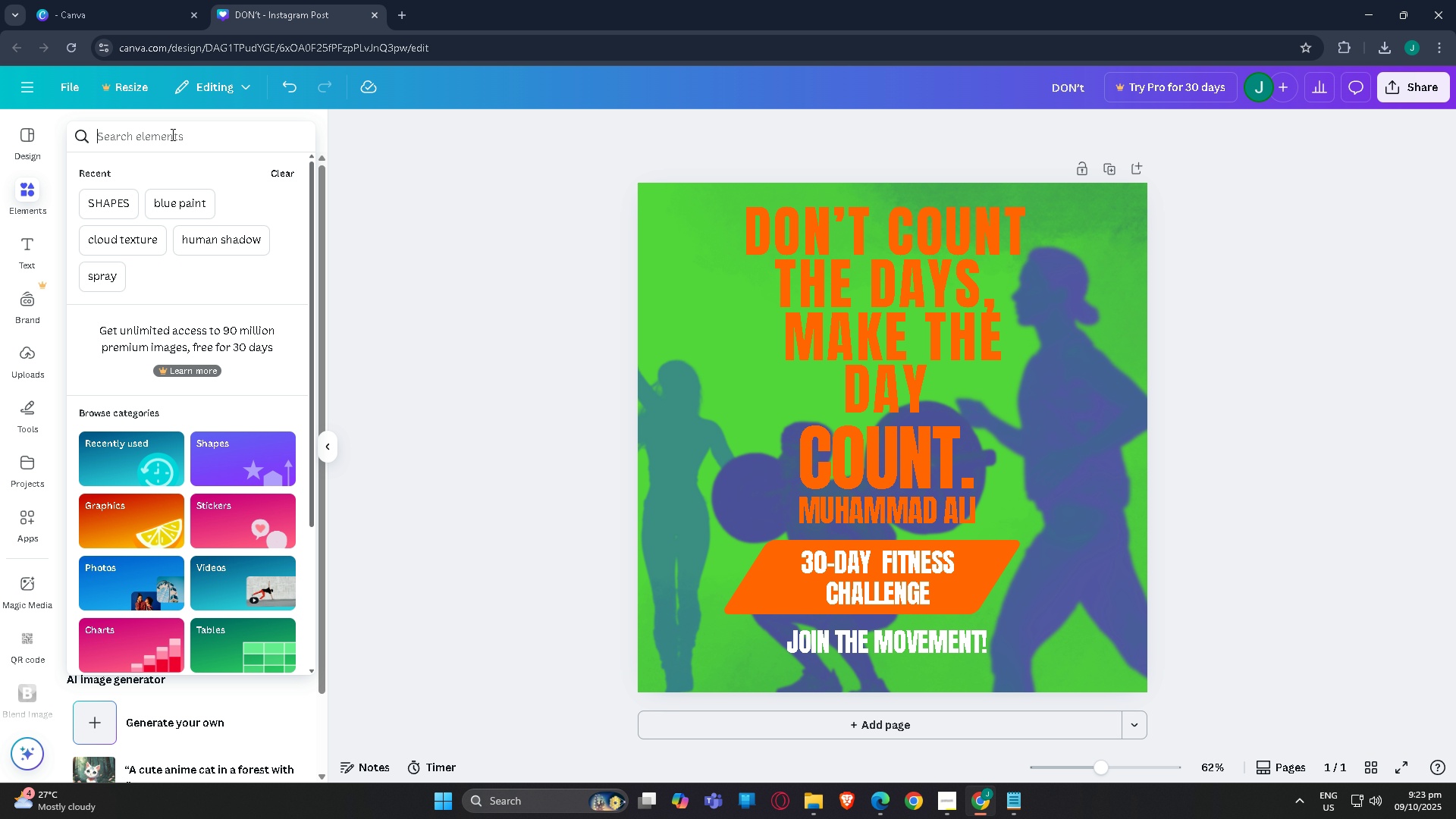 
left_click([171, 134])
 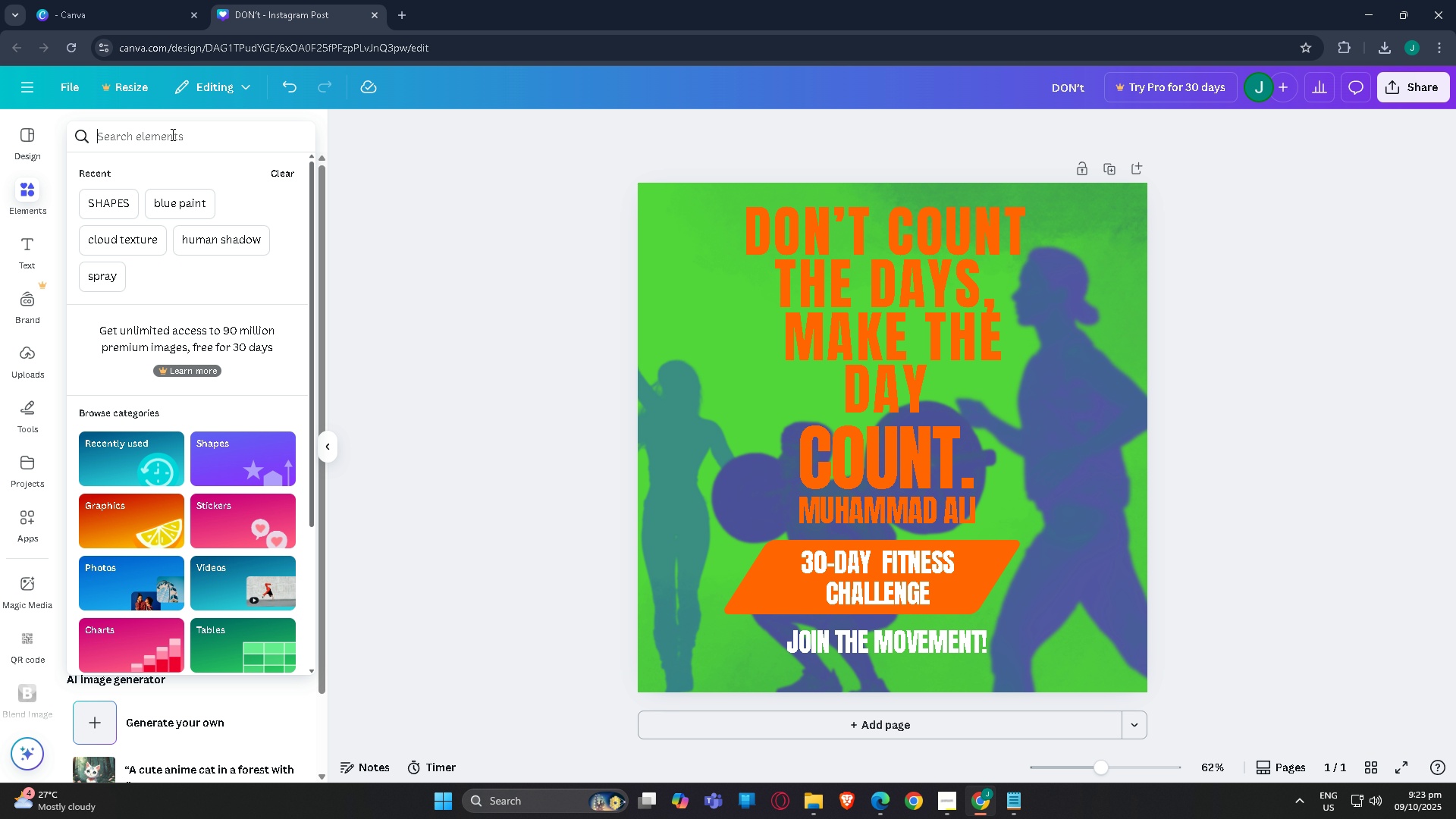 
type(gym logo)
 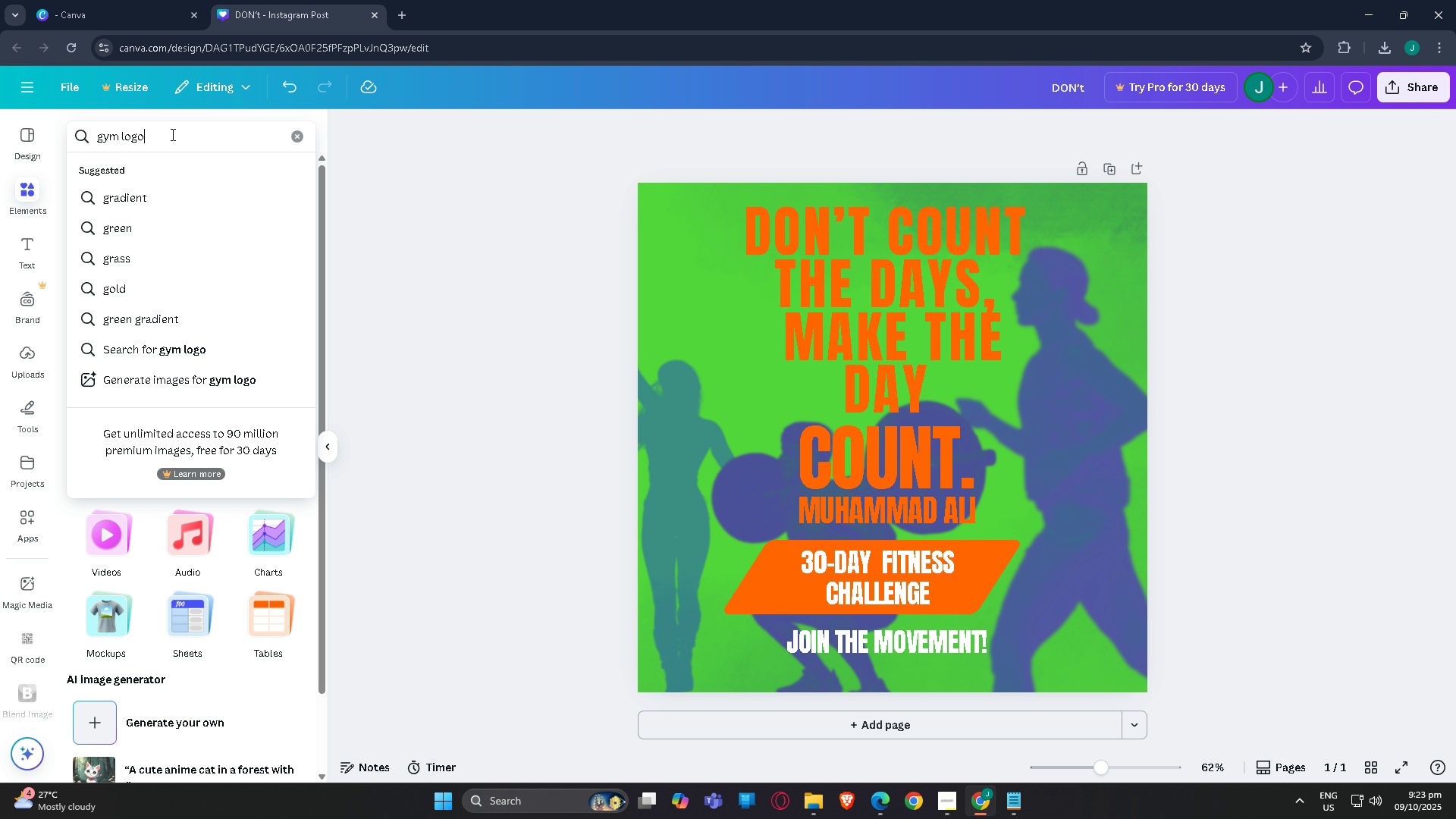 
key(Enter)
 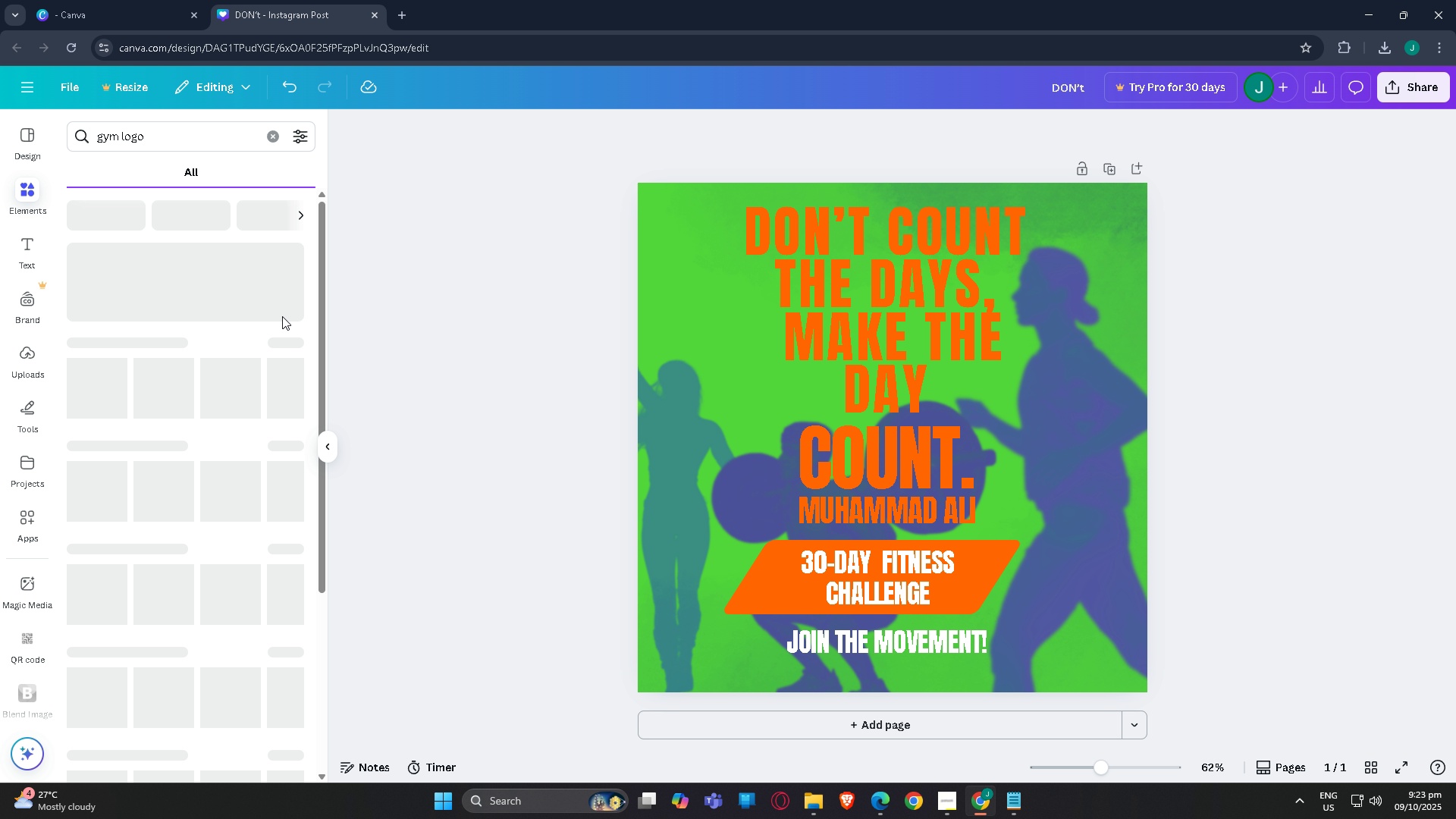 
left_click([941, 798])